 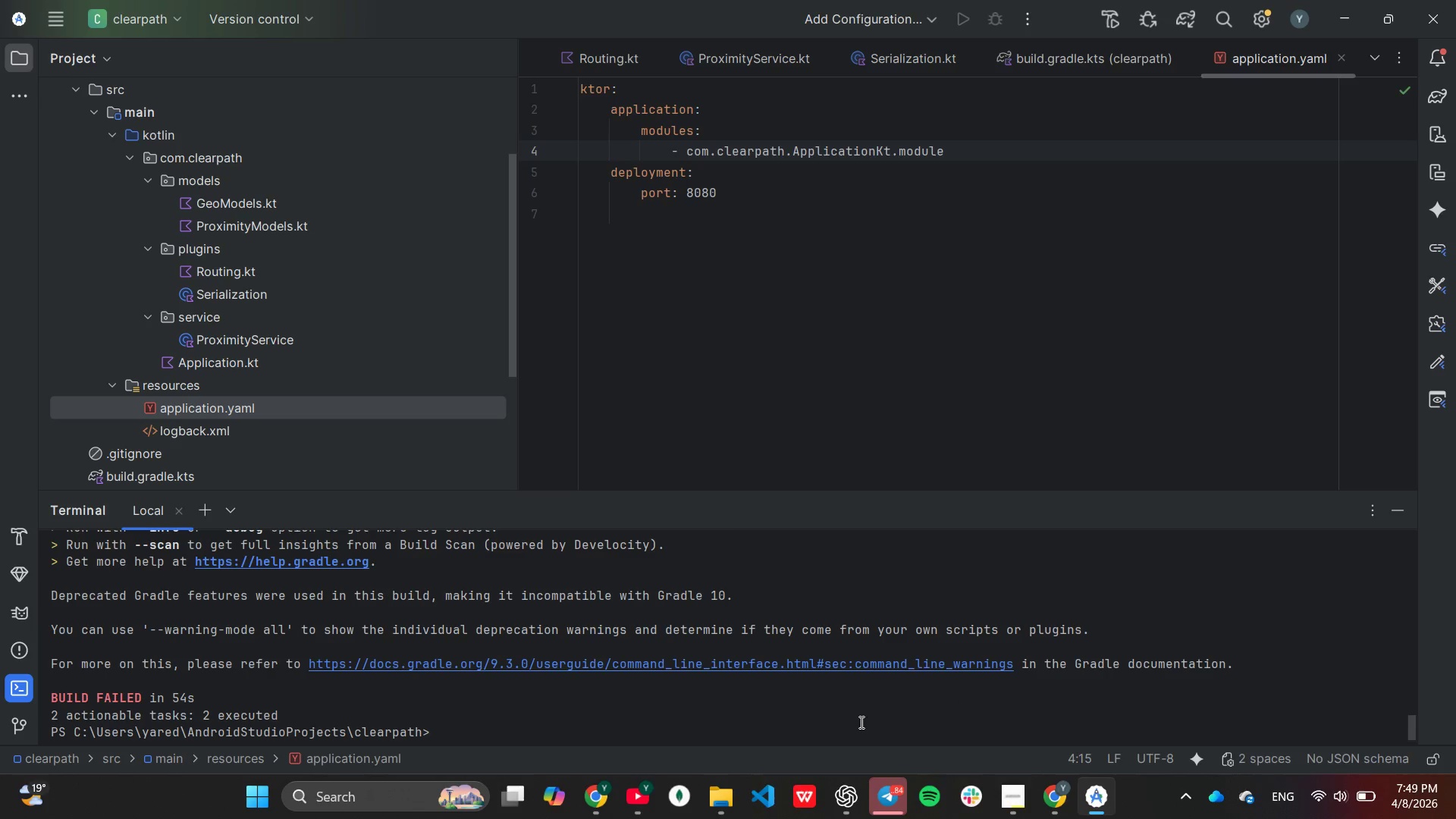 
key(ArrowUp)
 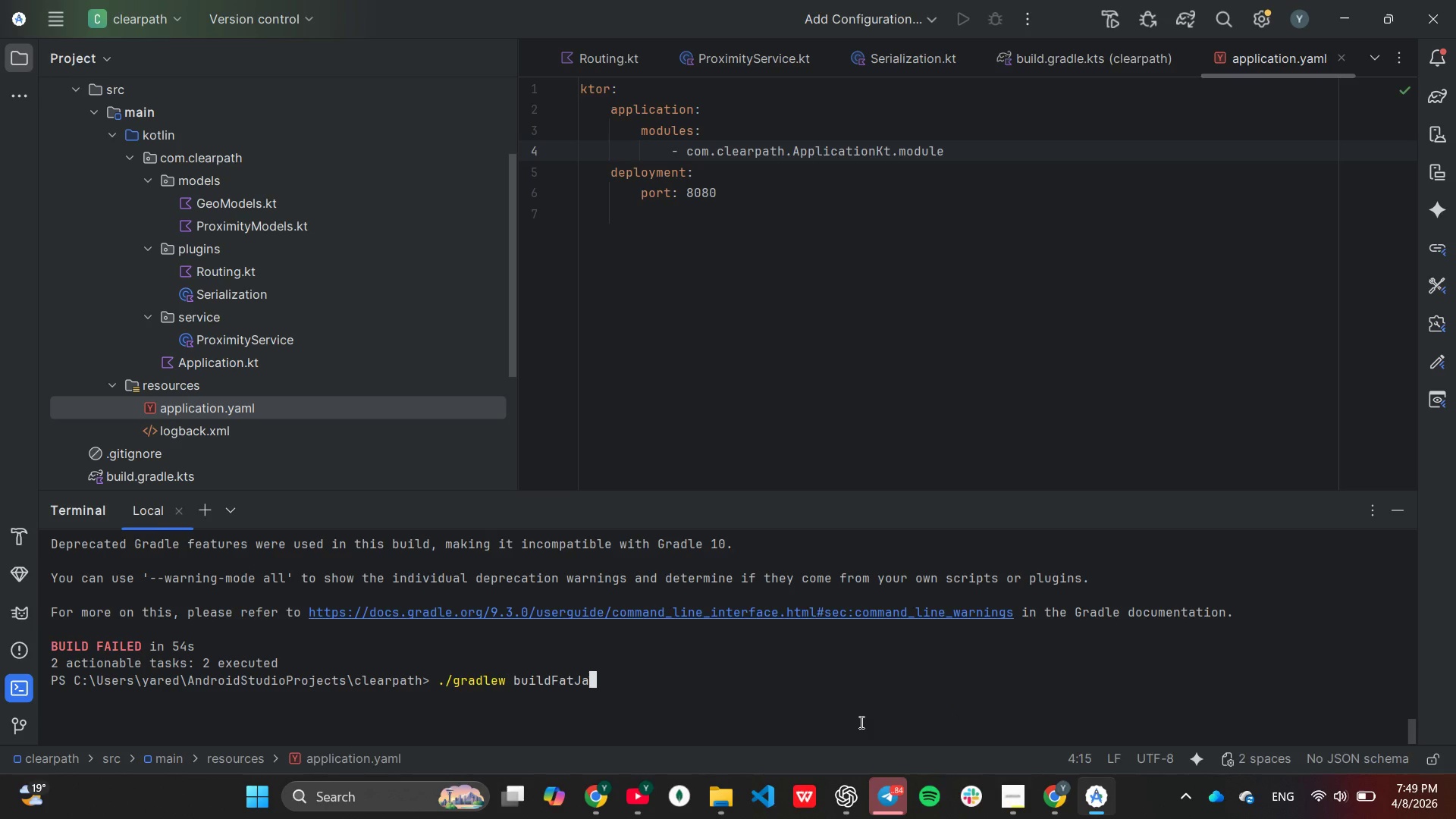 
hold_key(key=Backspace, duration=0.81)
 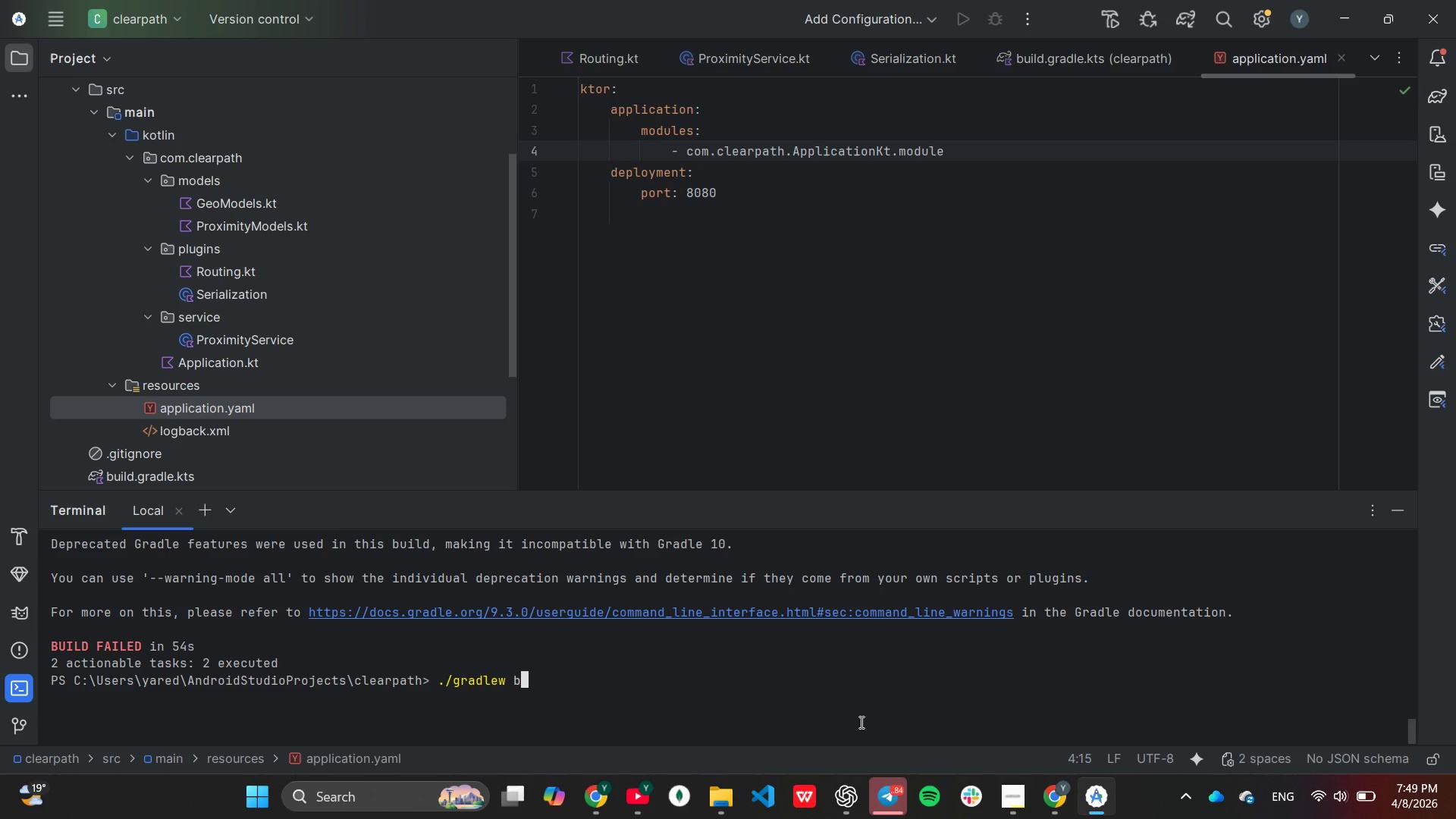 
key(Backspace)
key(Backspace)
type(--stop)
 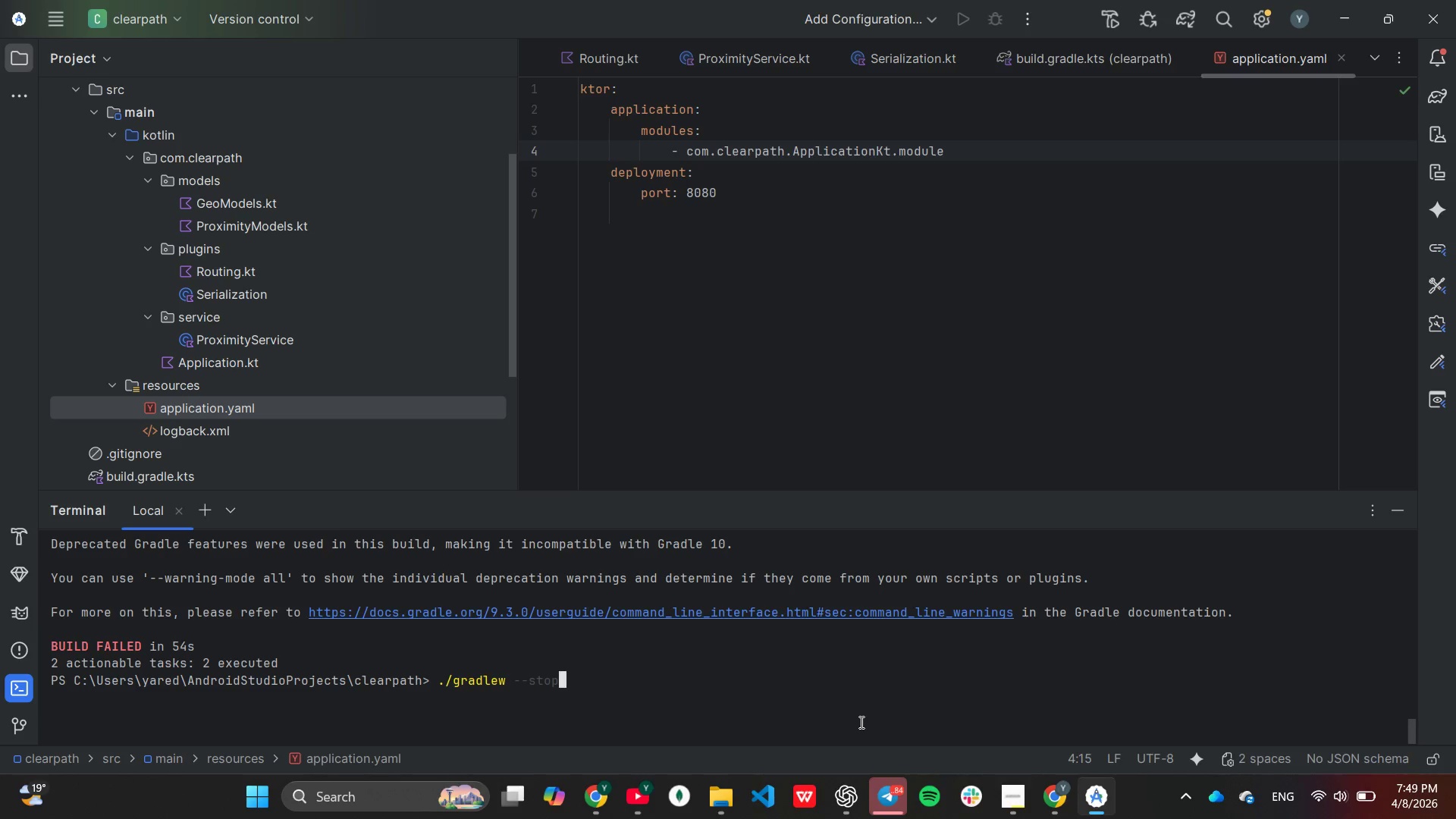 
key(Enter)
 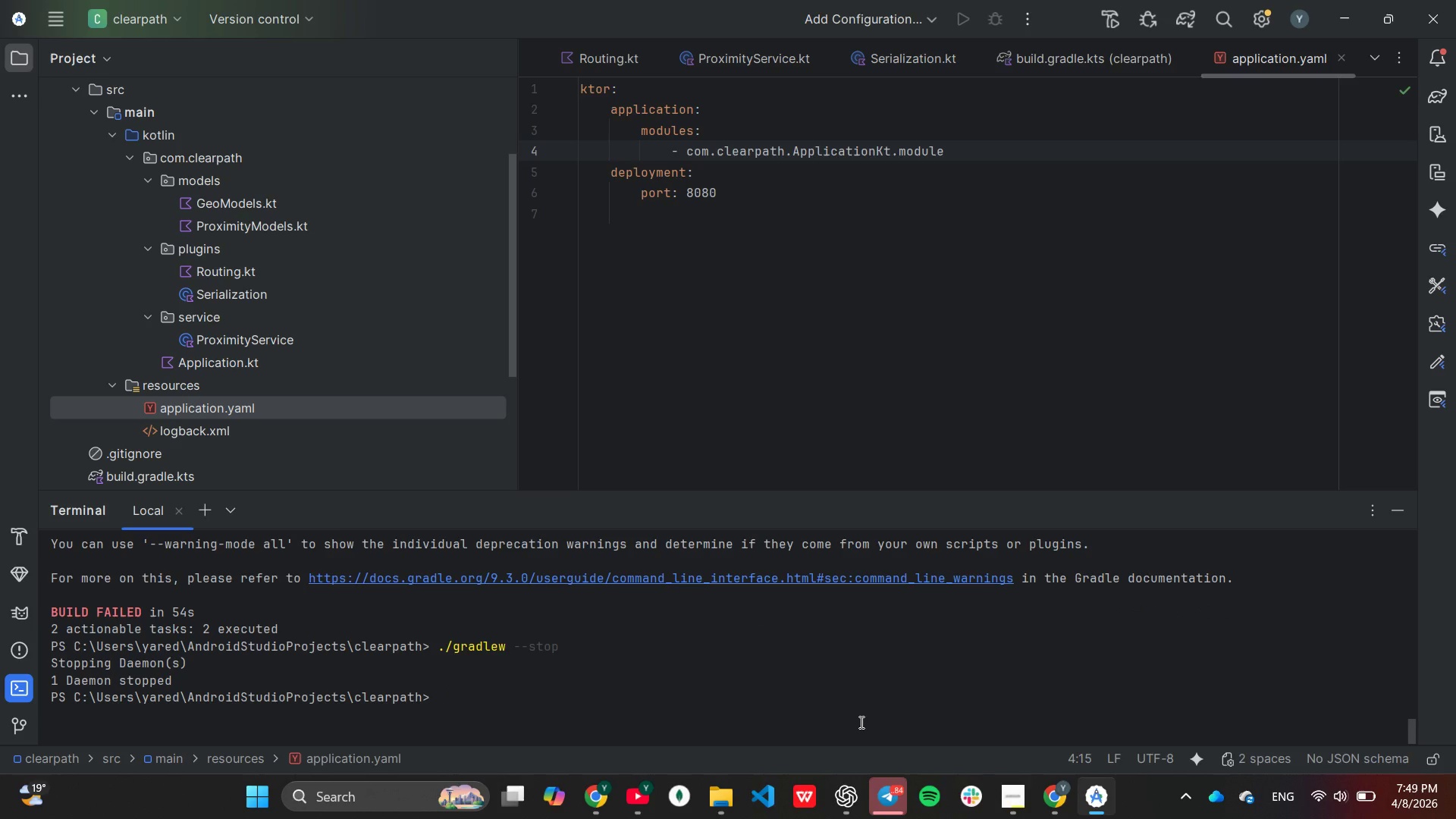 
key(ArrowUp)
 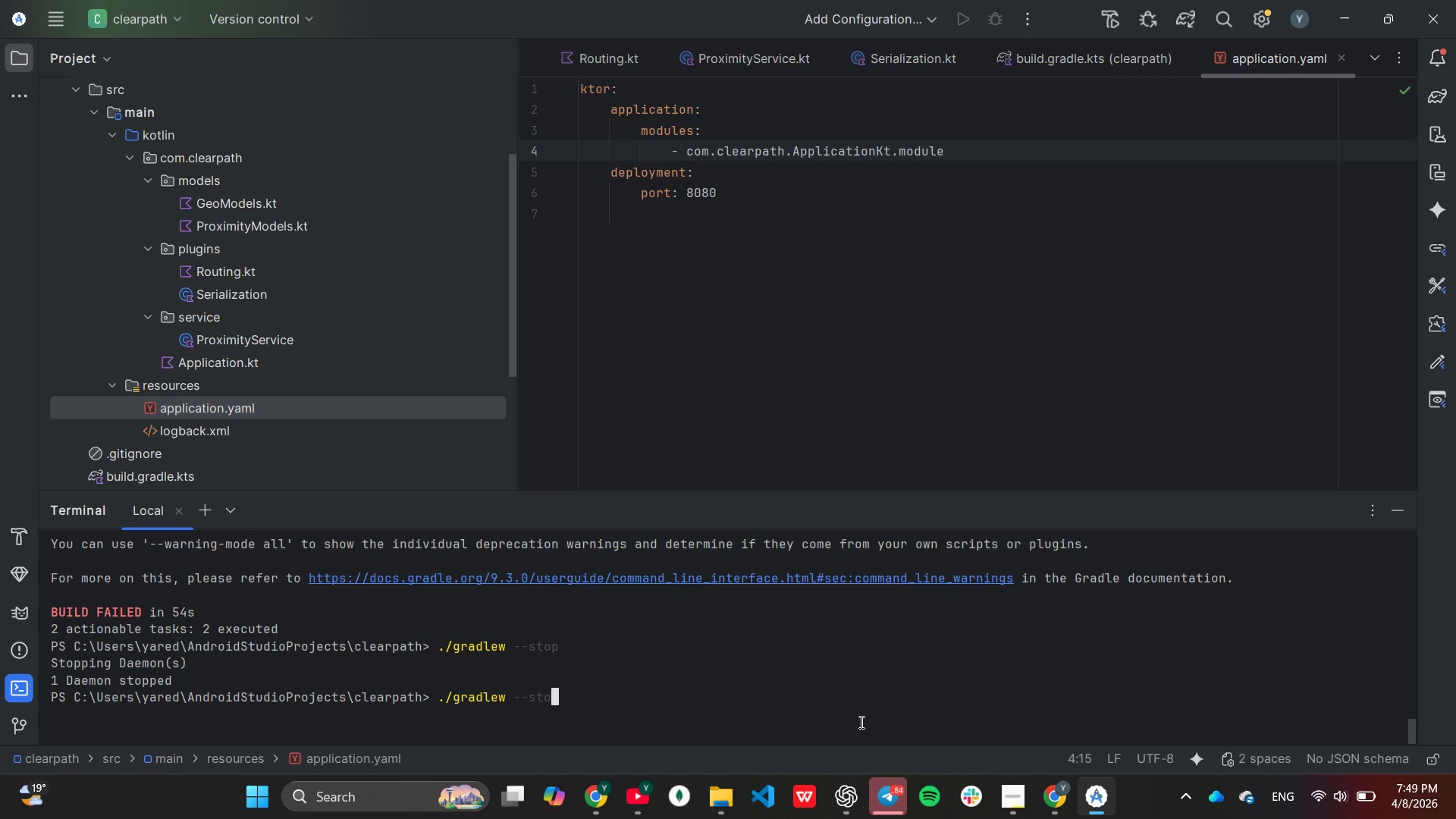 
key(Backspace)
 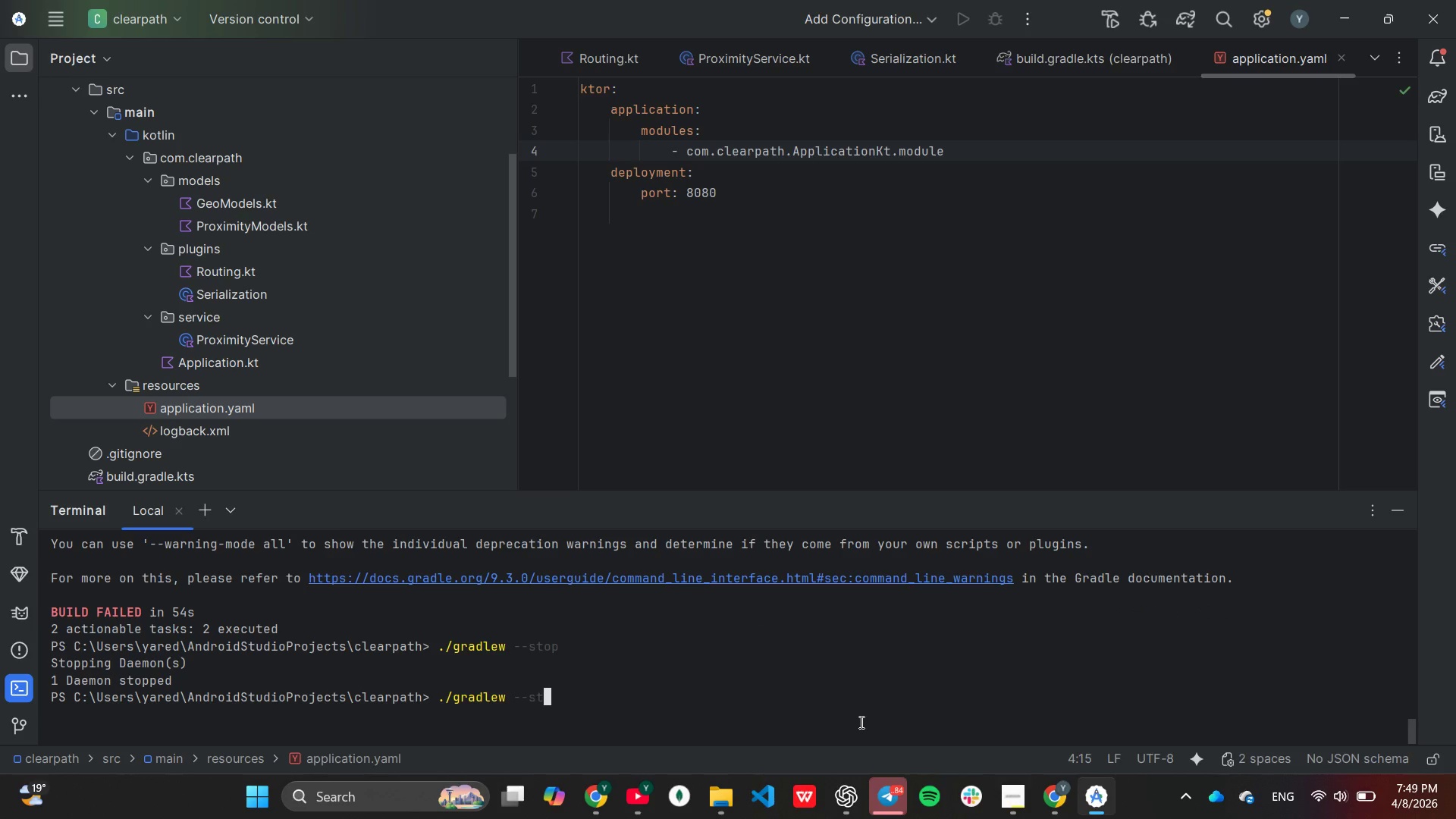 
key(Backspace)
 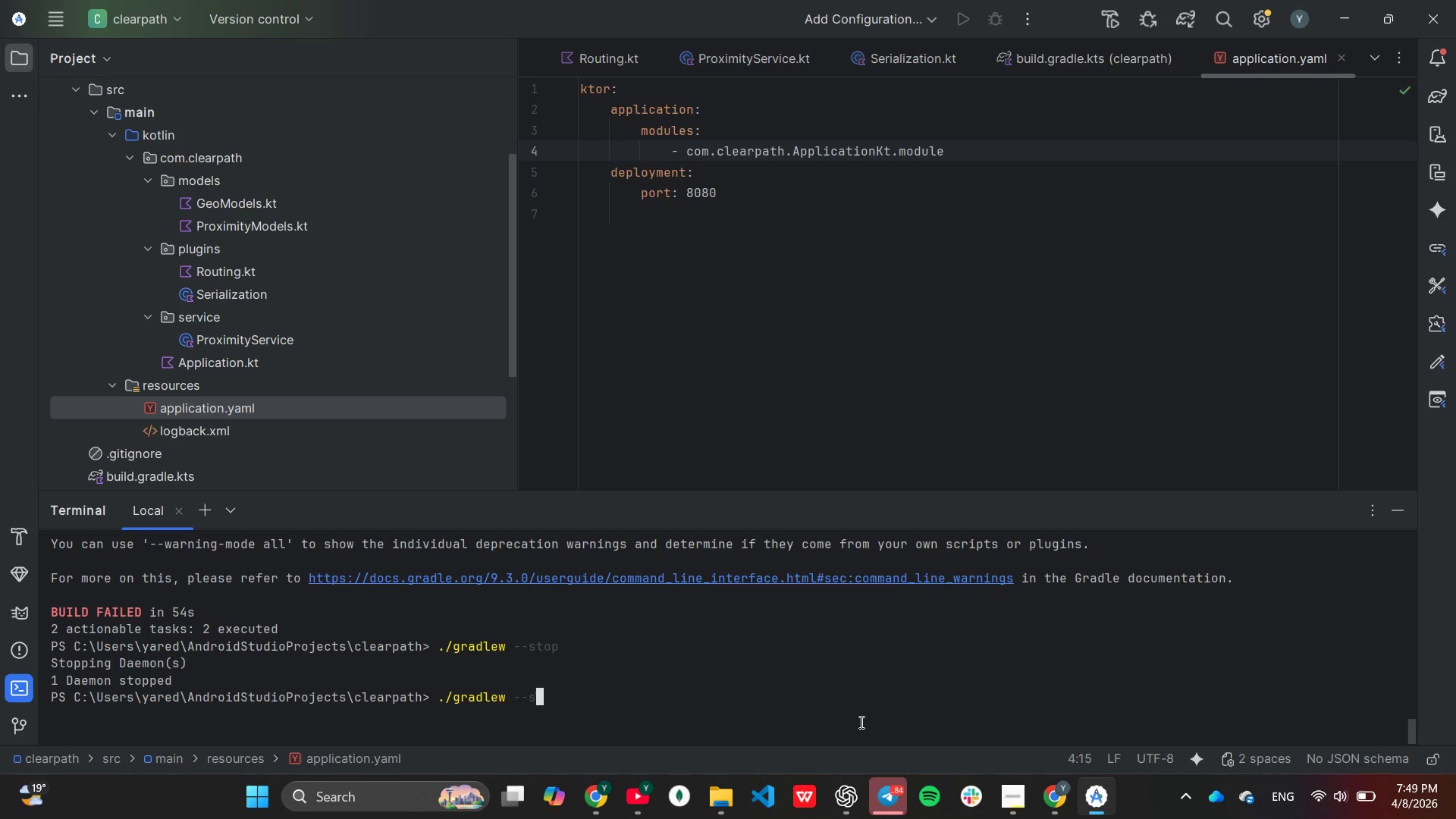 
key(Backspace)
 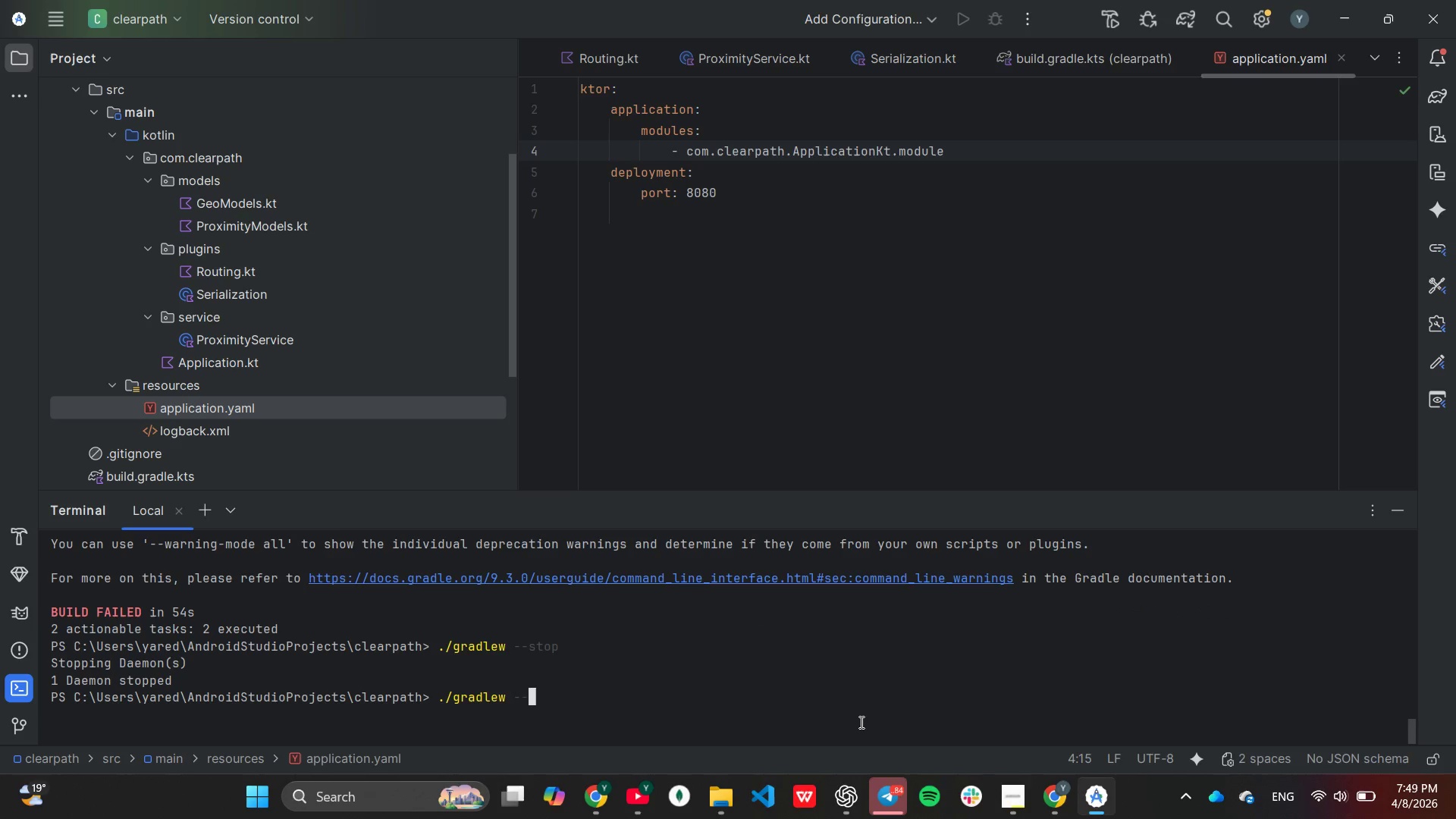 
key(Backspace)
 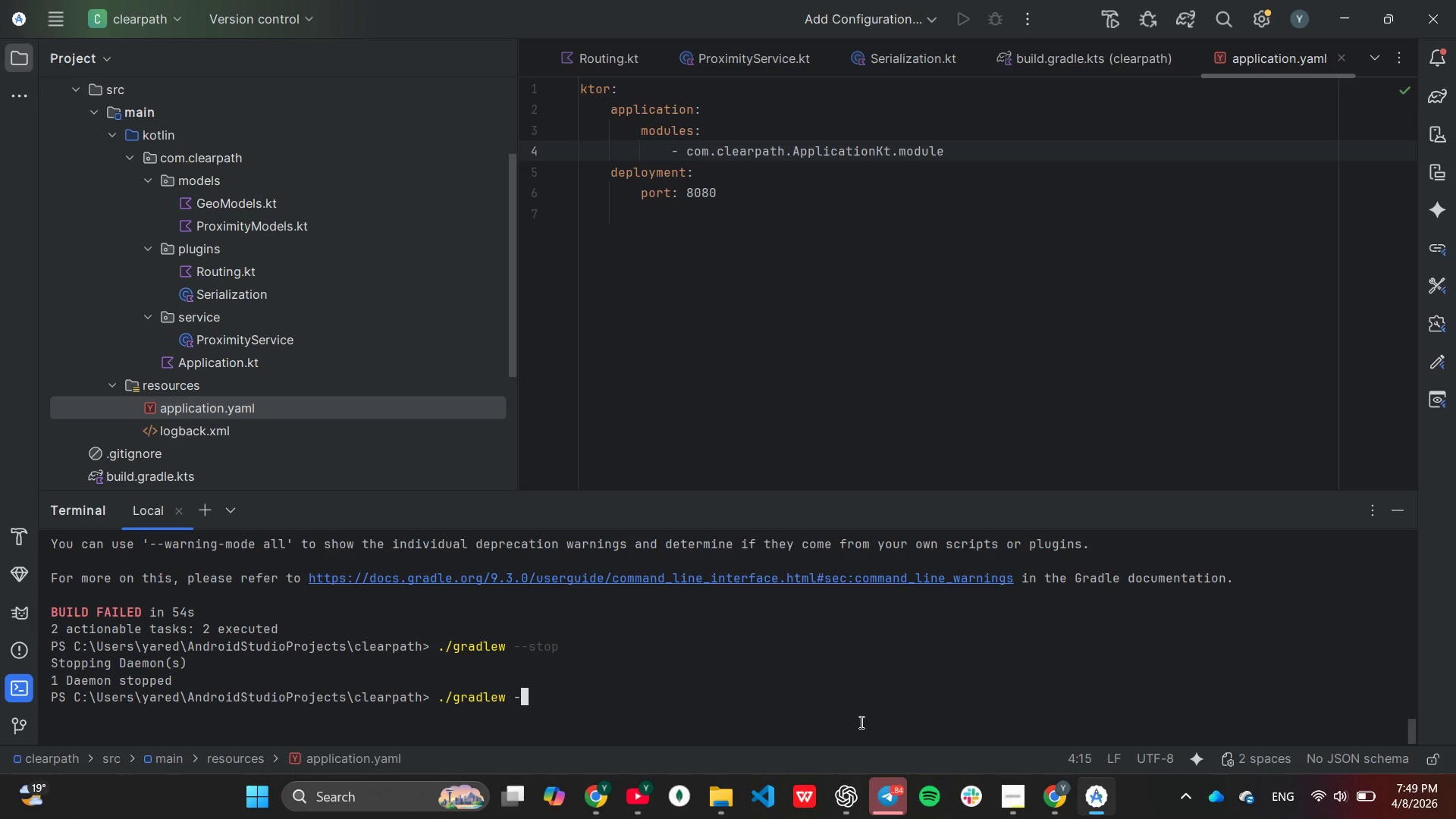 
key(Backspace)
 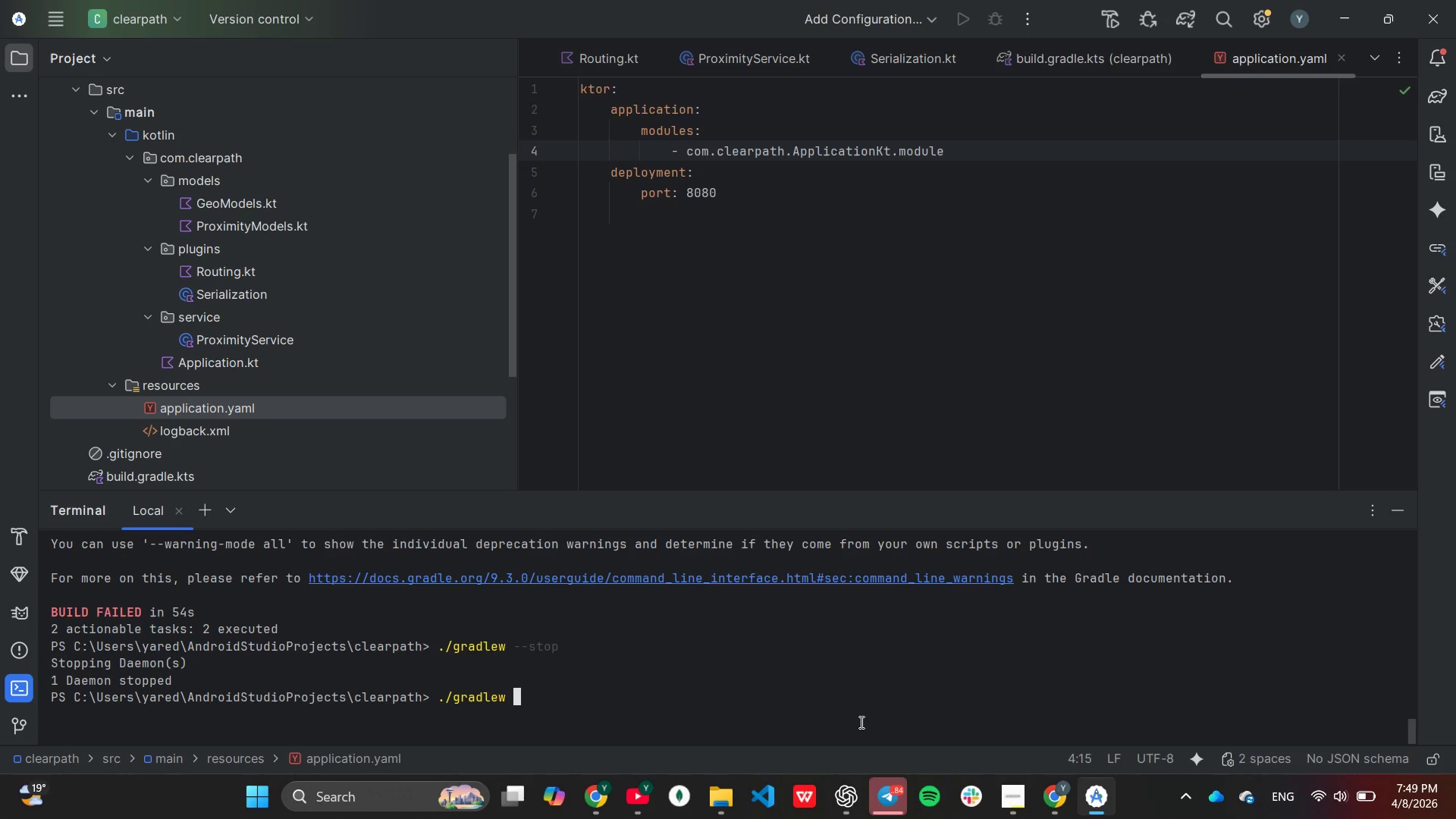 
key(Backspace)
 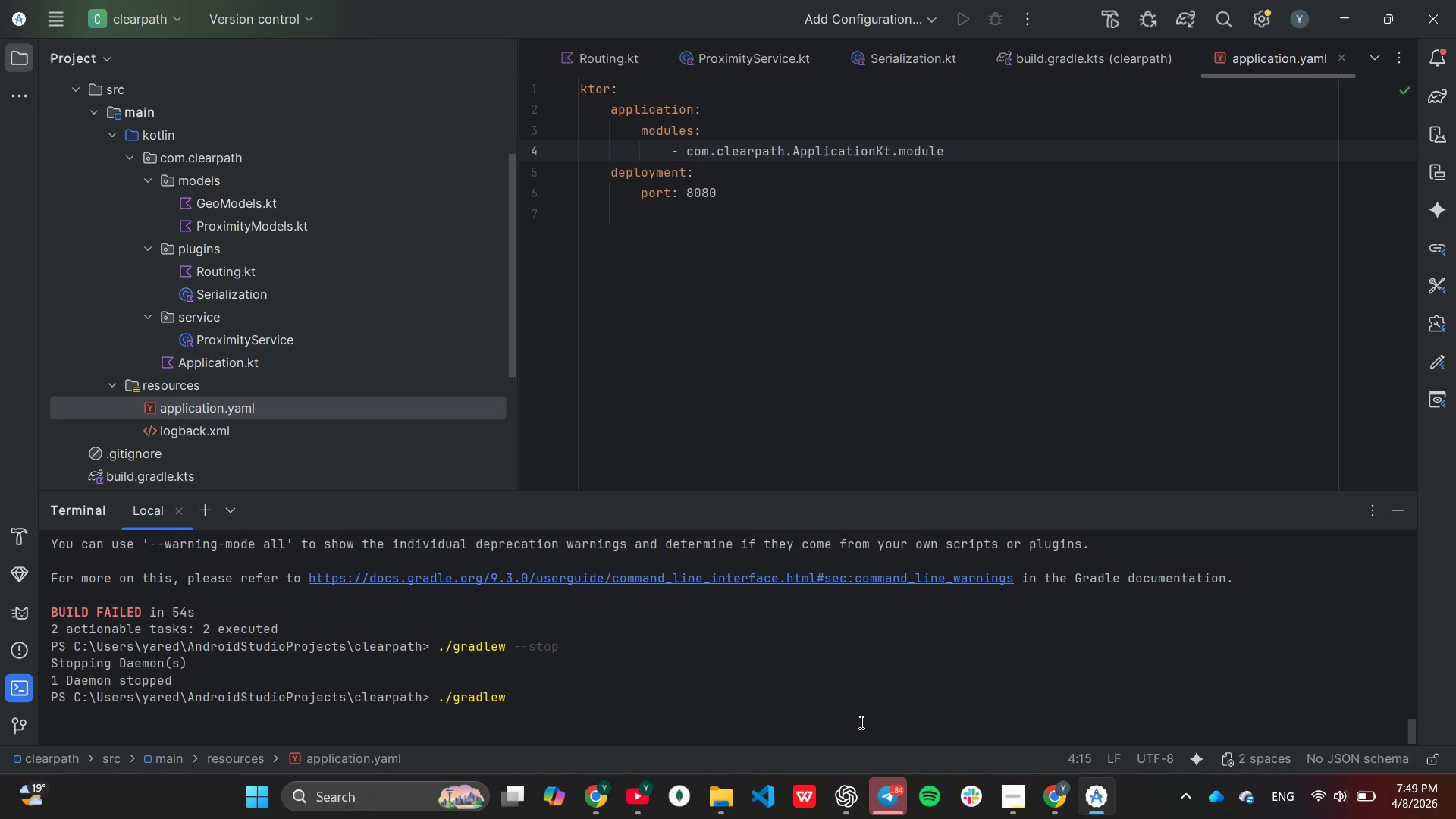 
type(clean)
 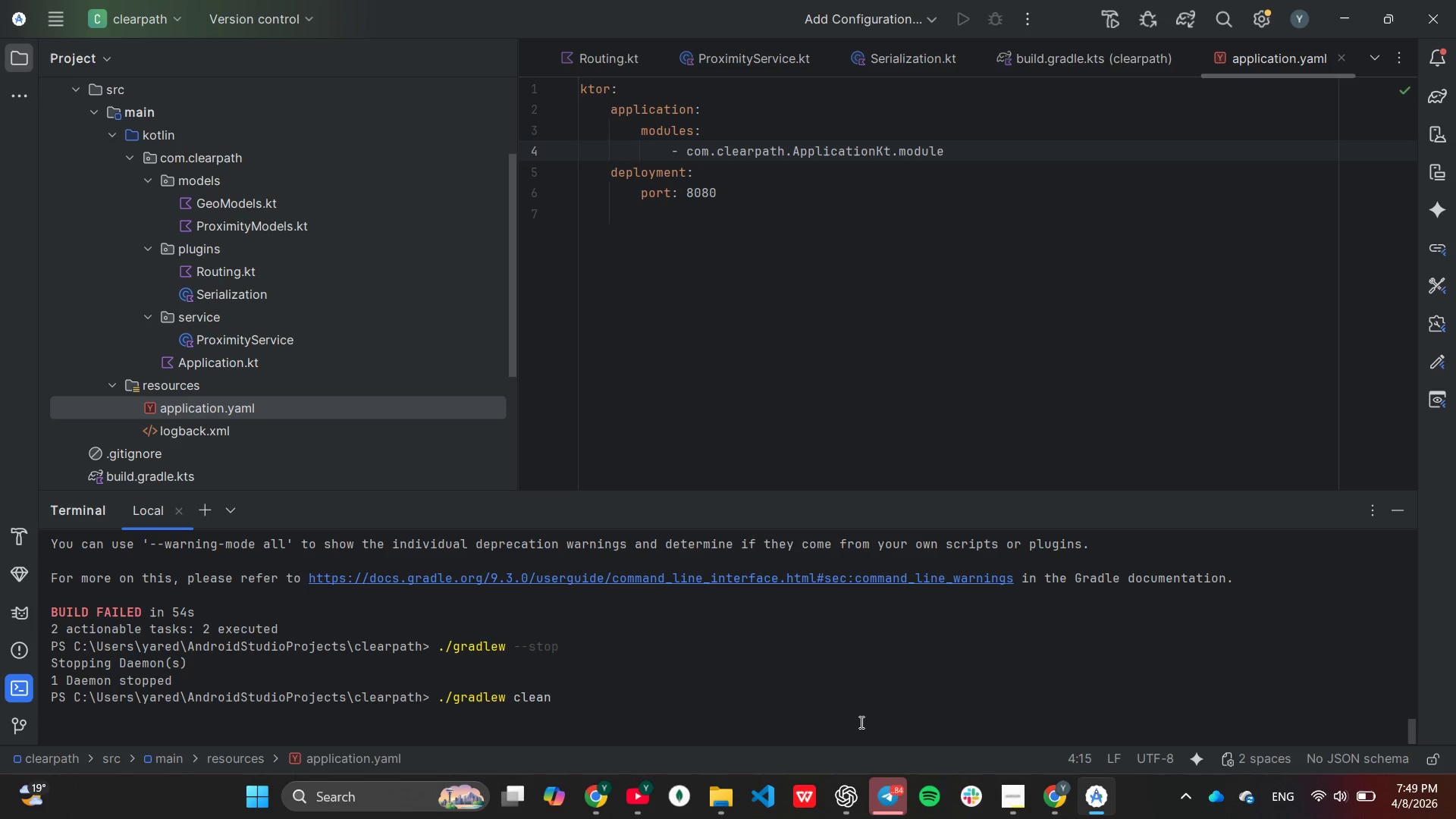 
key(Enter)
 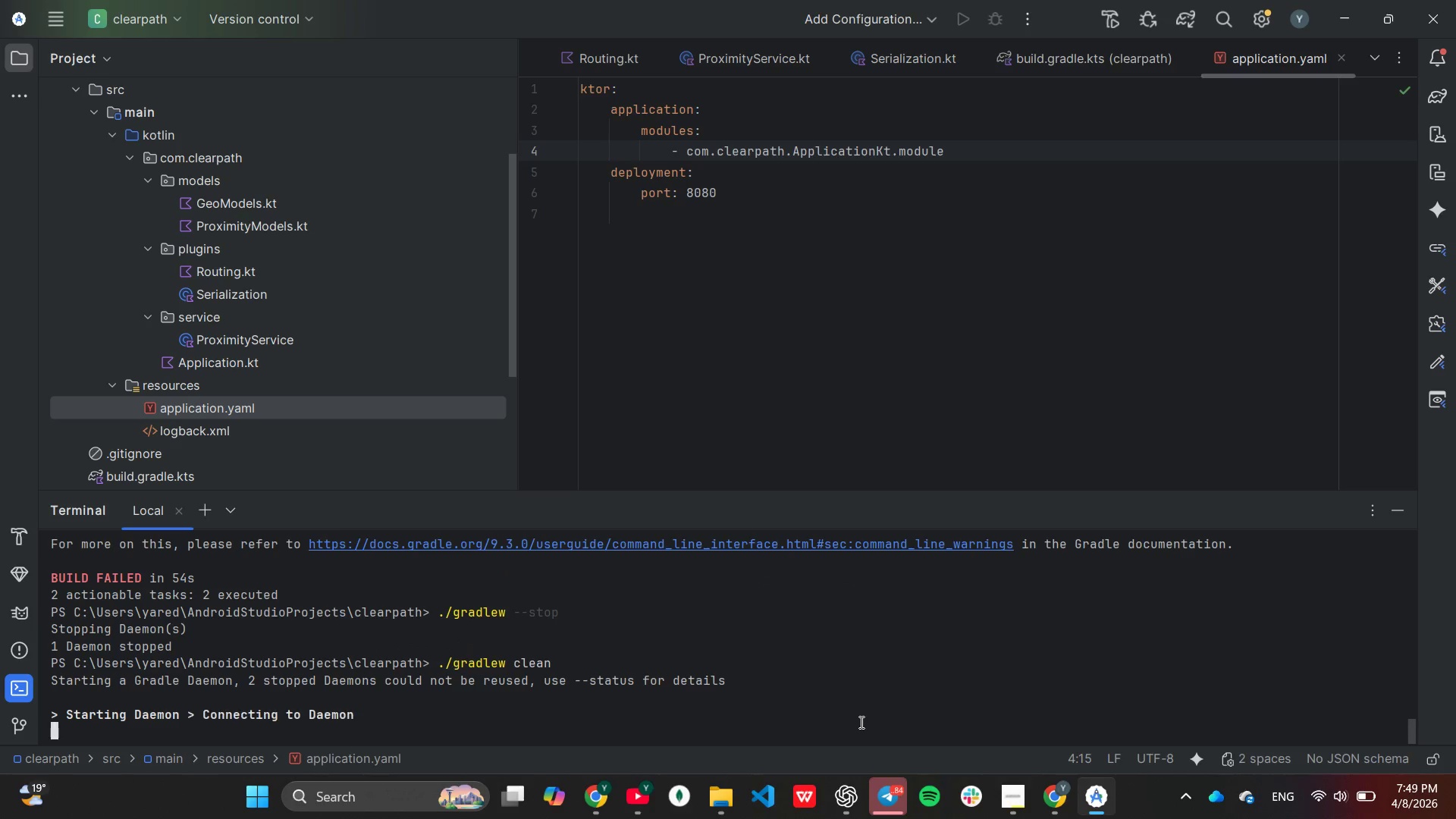 
wait(11.94)
 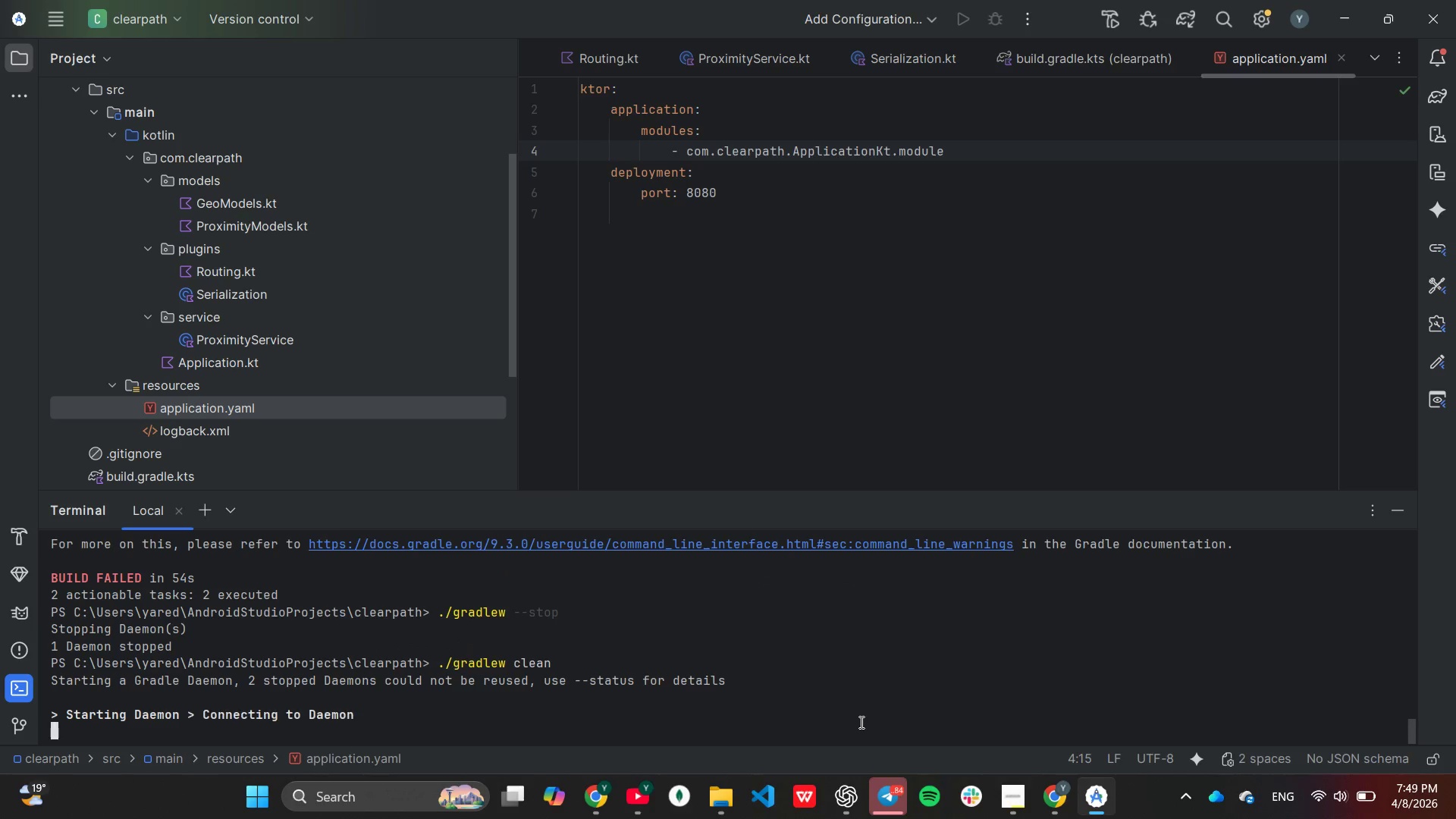 
scroll: coordinate [879, 617], scroll_direction: none, amount: 0.0
 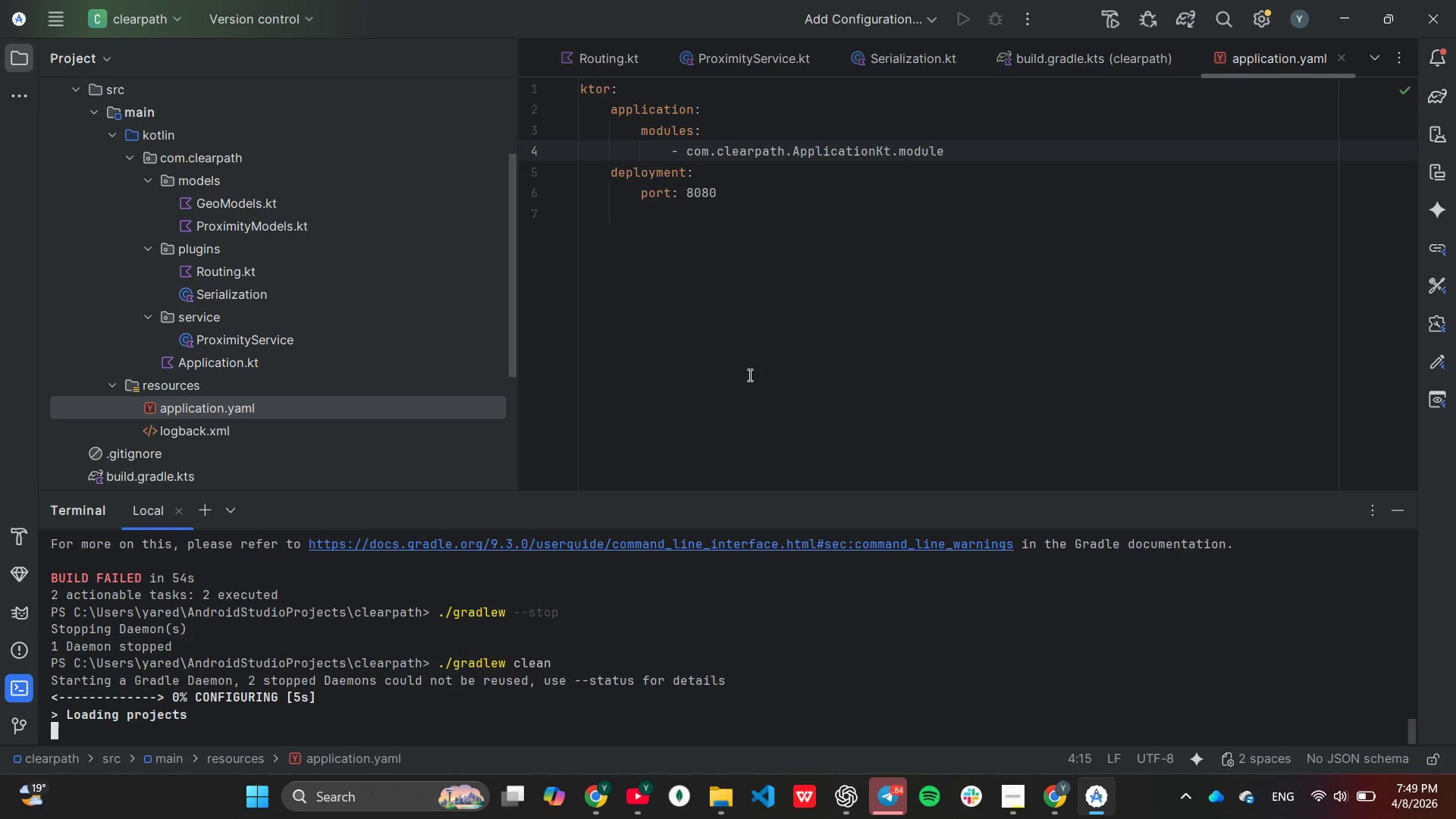 
scroll: coordinate [748, 375], scroll_direction: up, amount: 2.0
 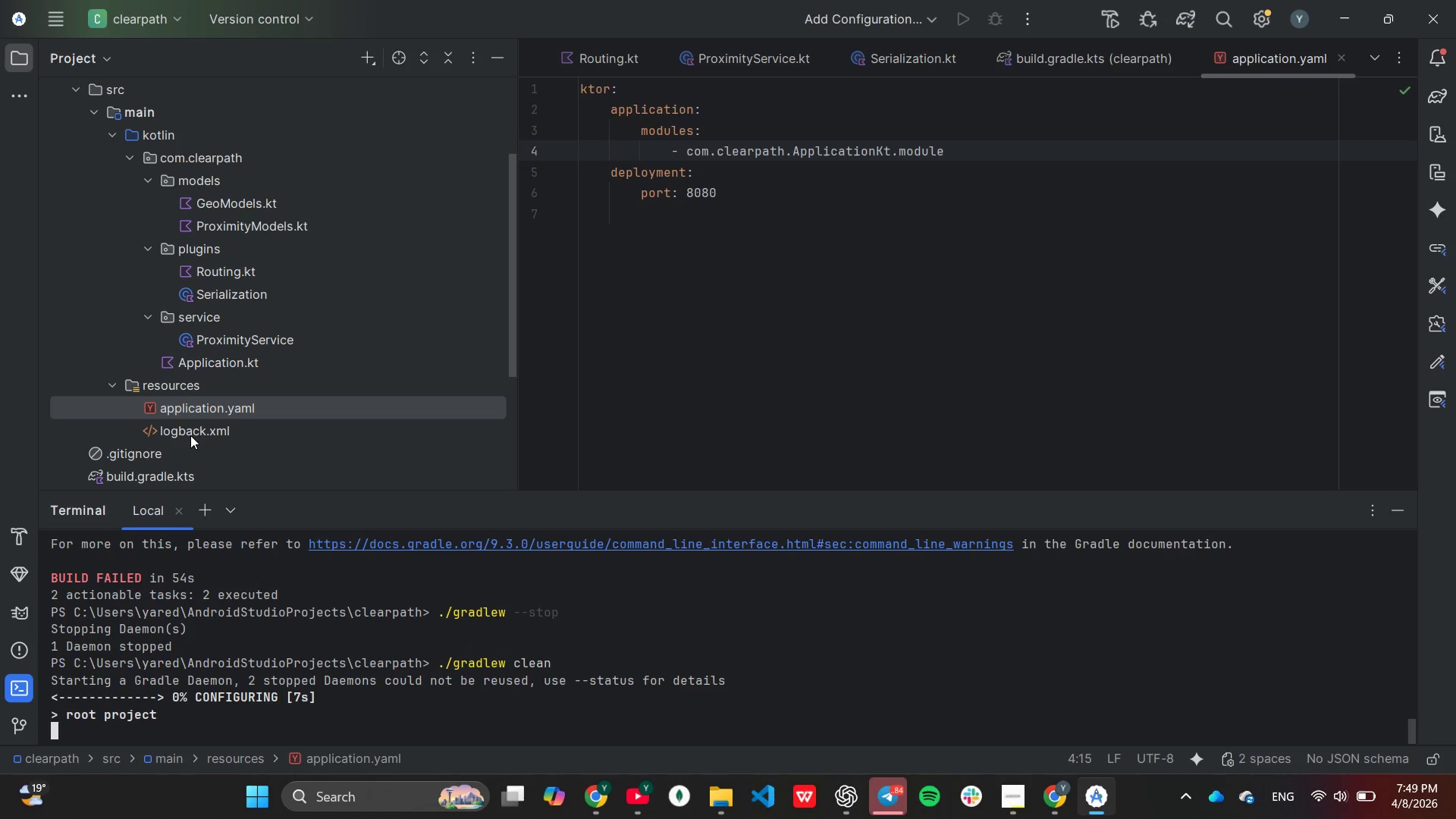 
double_click([192, 435])
 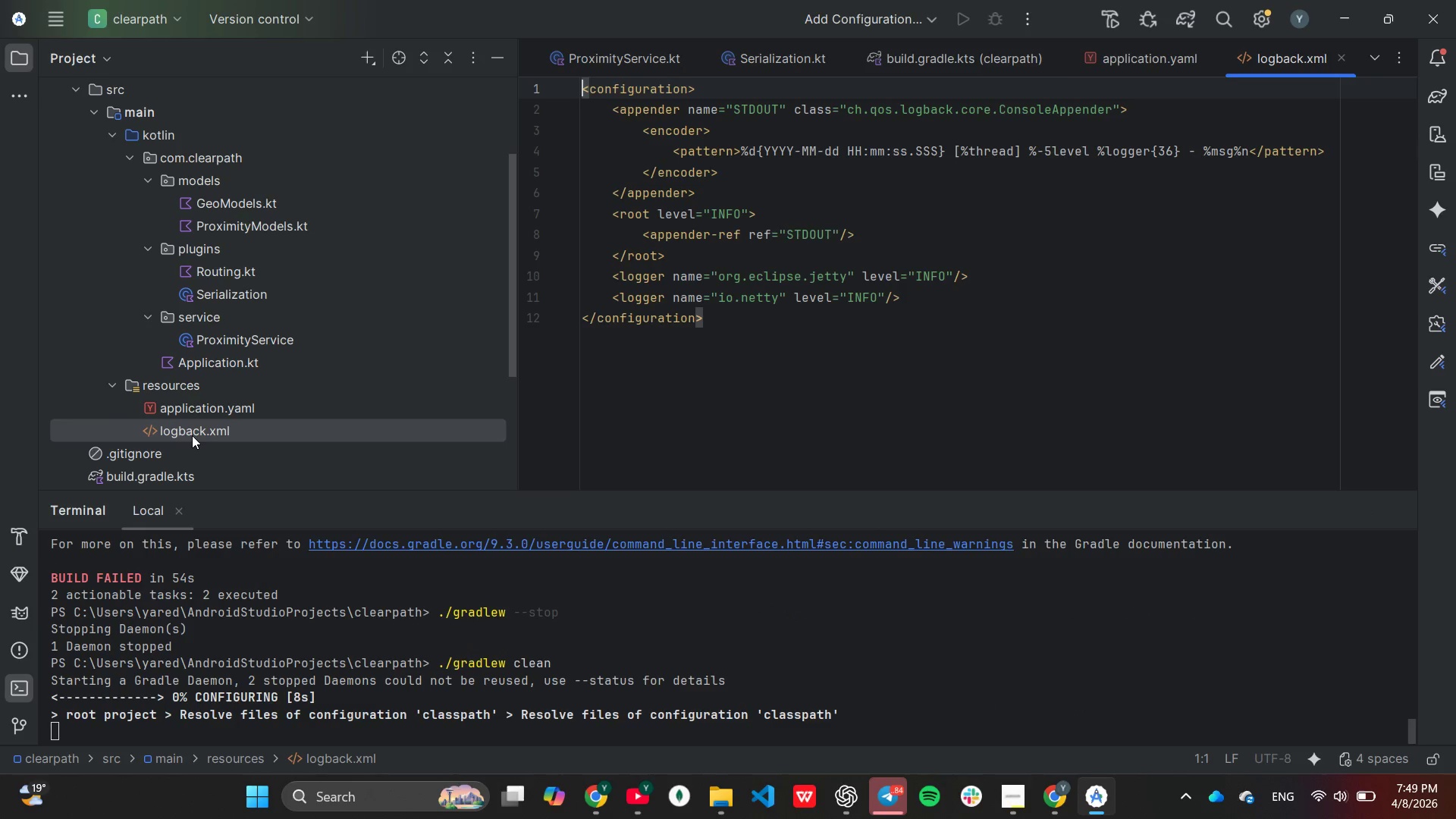 
scroll: coordinate [192, 435], scroll_direction: down, amount: 1.0
 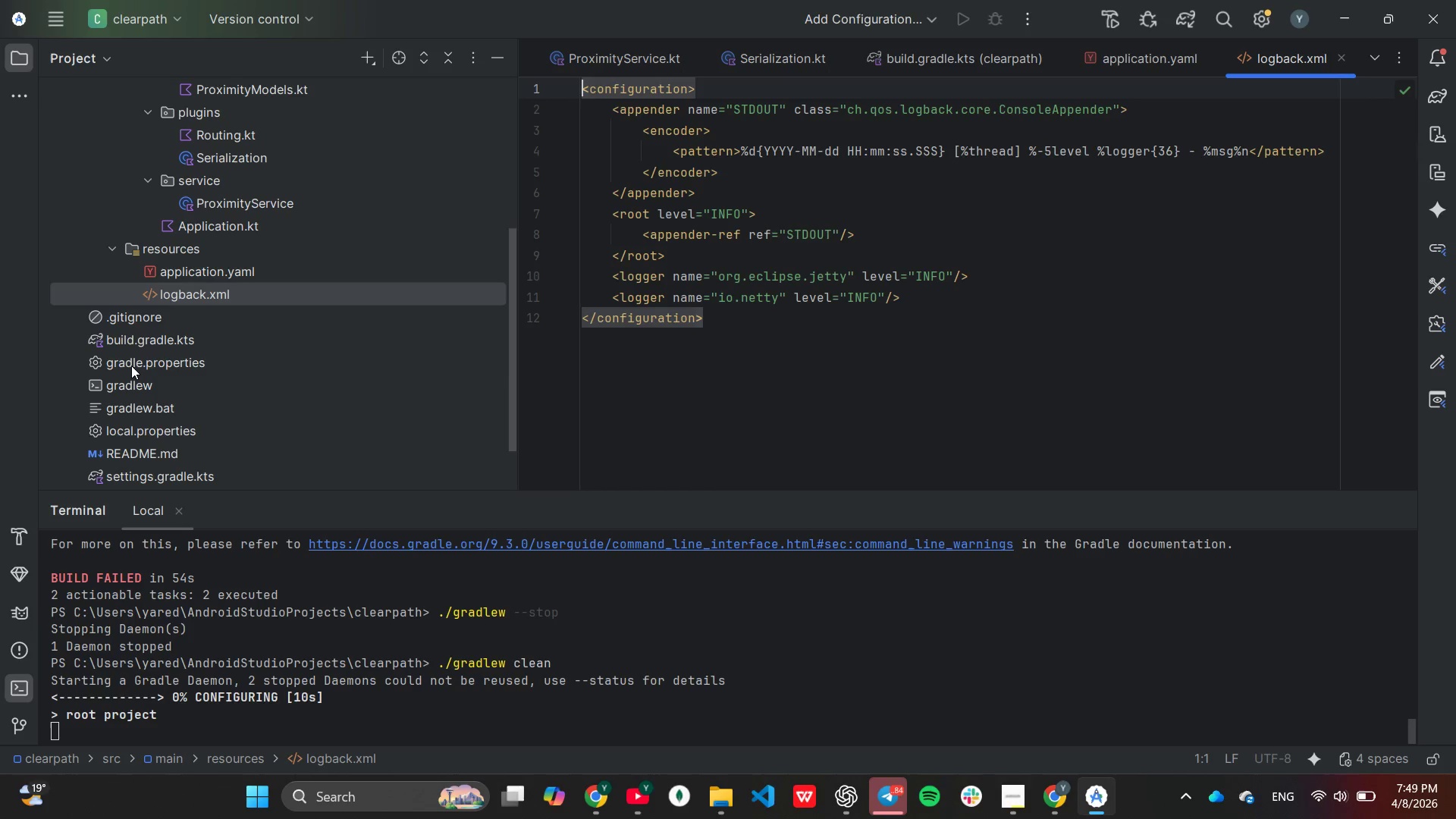 
double_click([131, 366])
 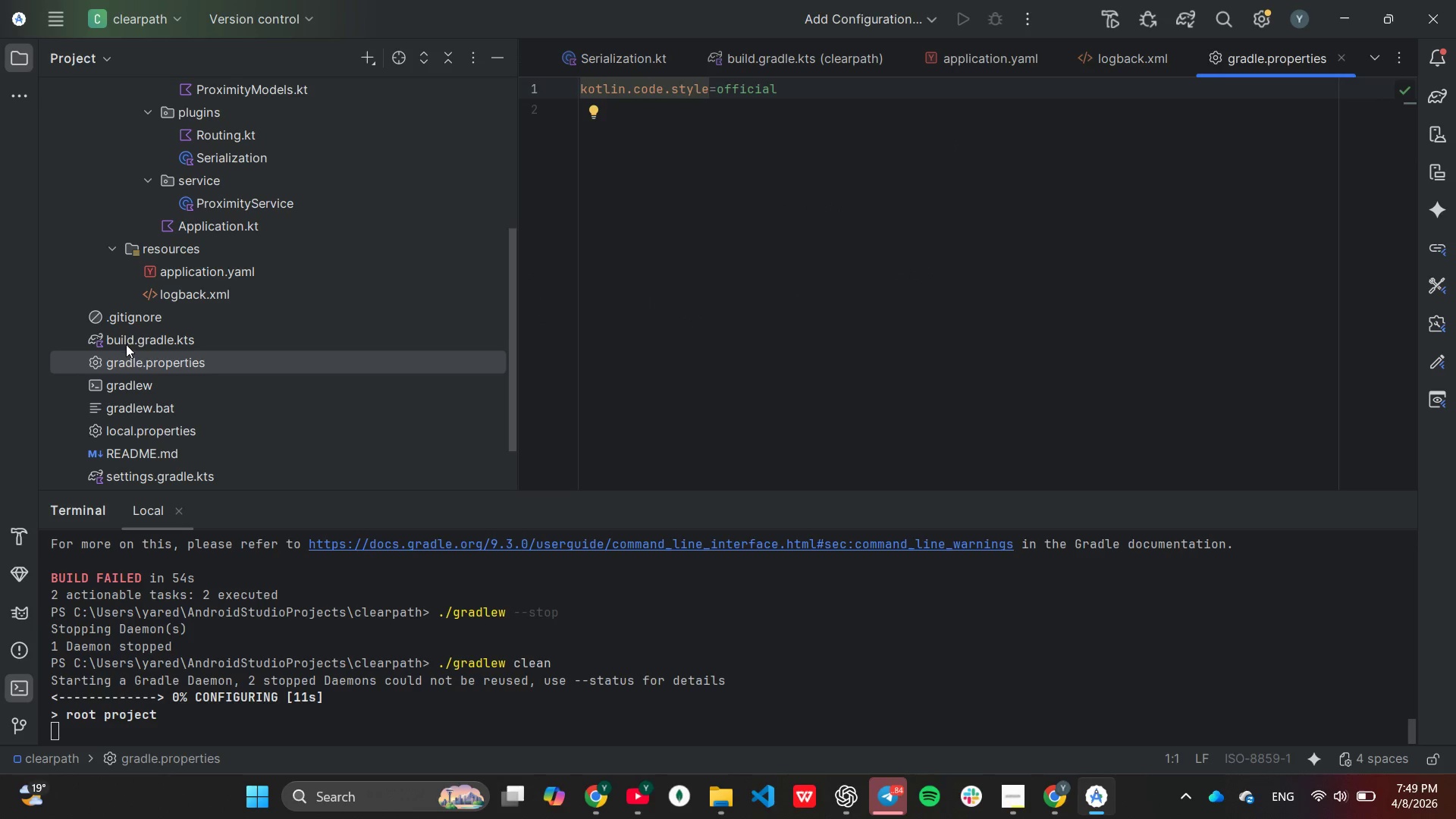 
double_click([126, 349])
 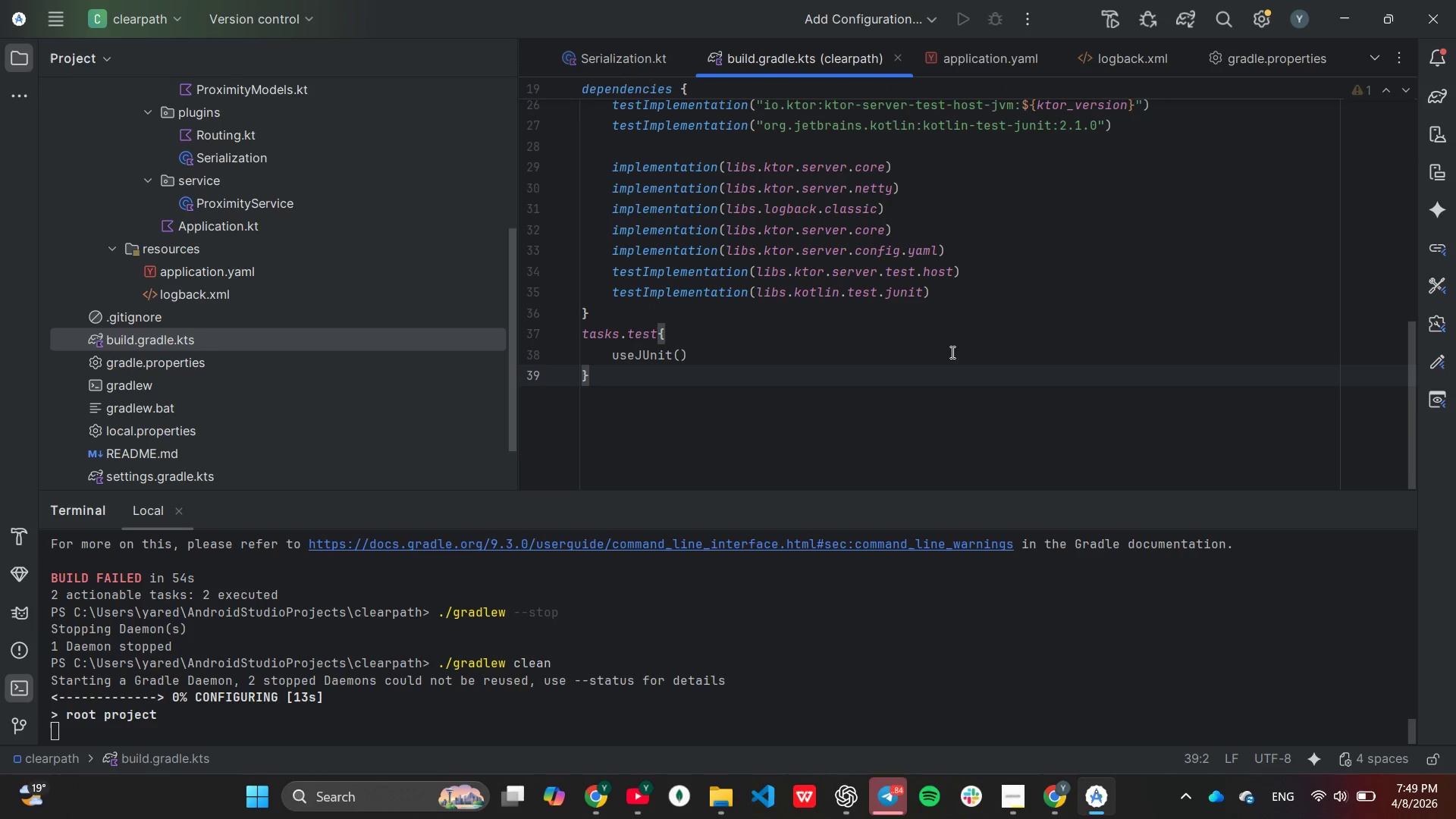 
scroll: coordinate [934, 352], scroll_direction: up, amount: 10.0
 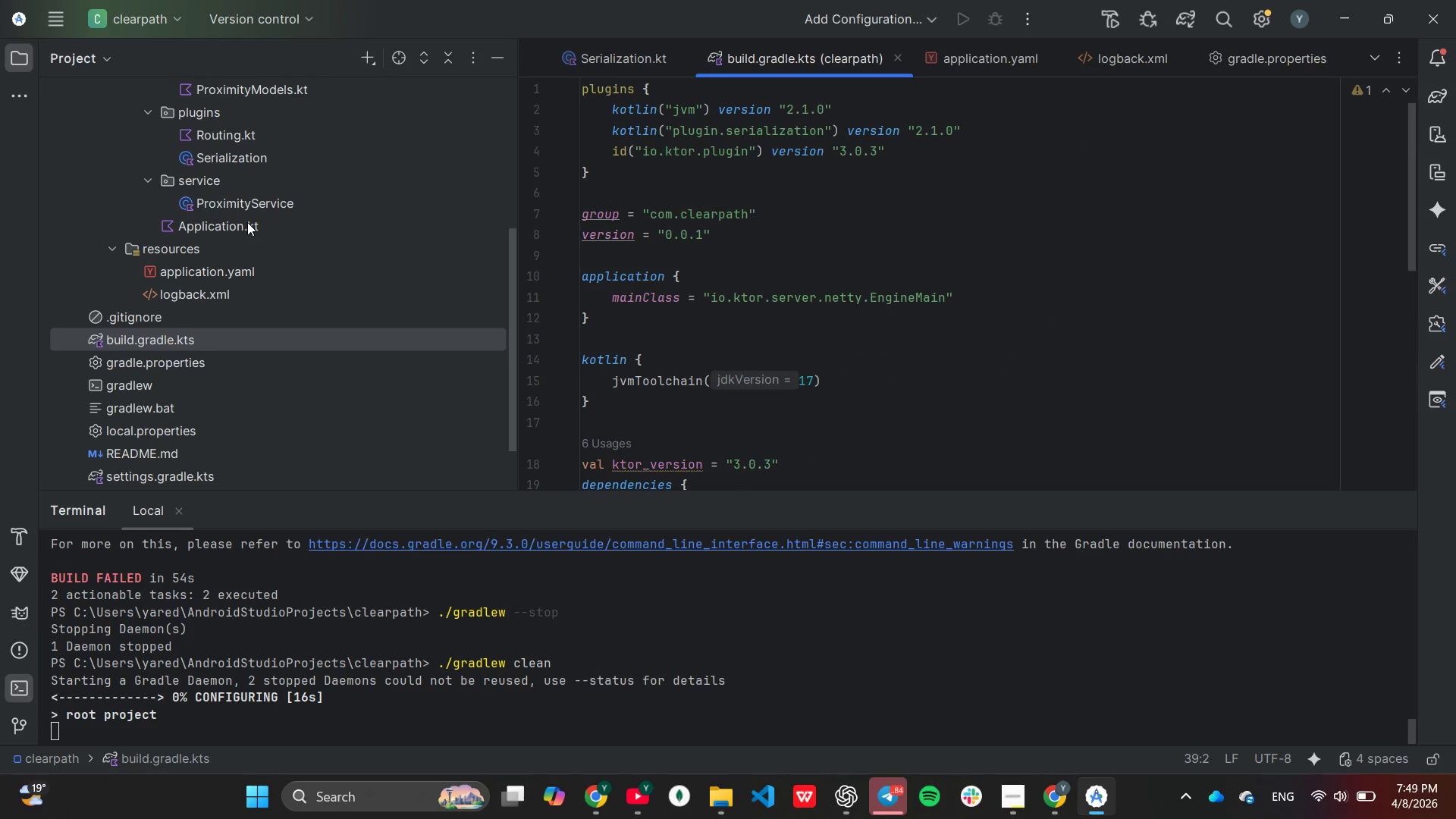 
left_click_drag(start_coordinate=[244, 236], to_coordinate=[238, 253])
 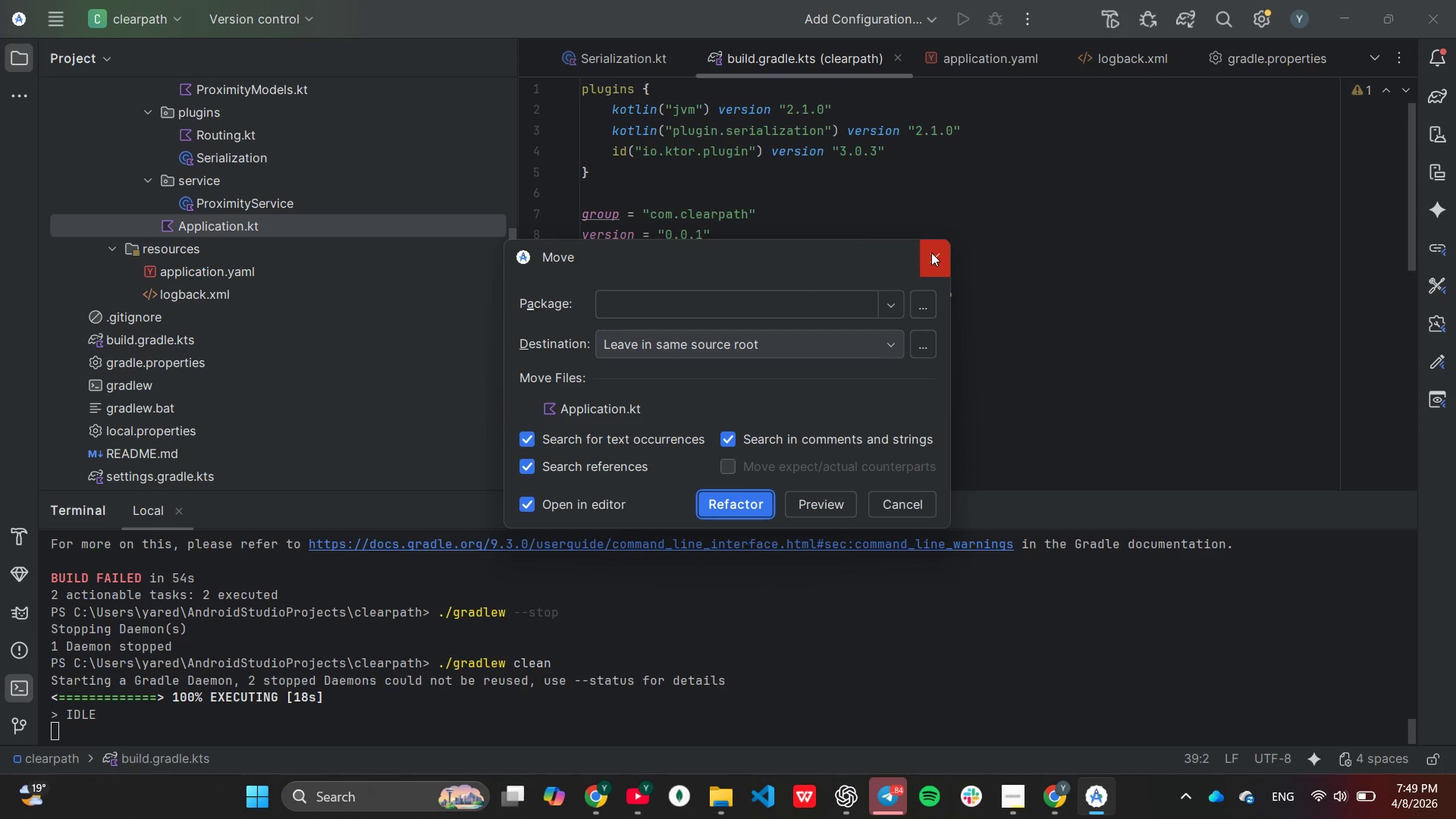 
left_click([930, 255])
 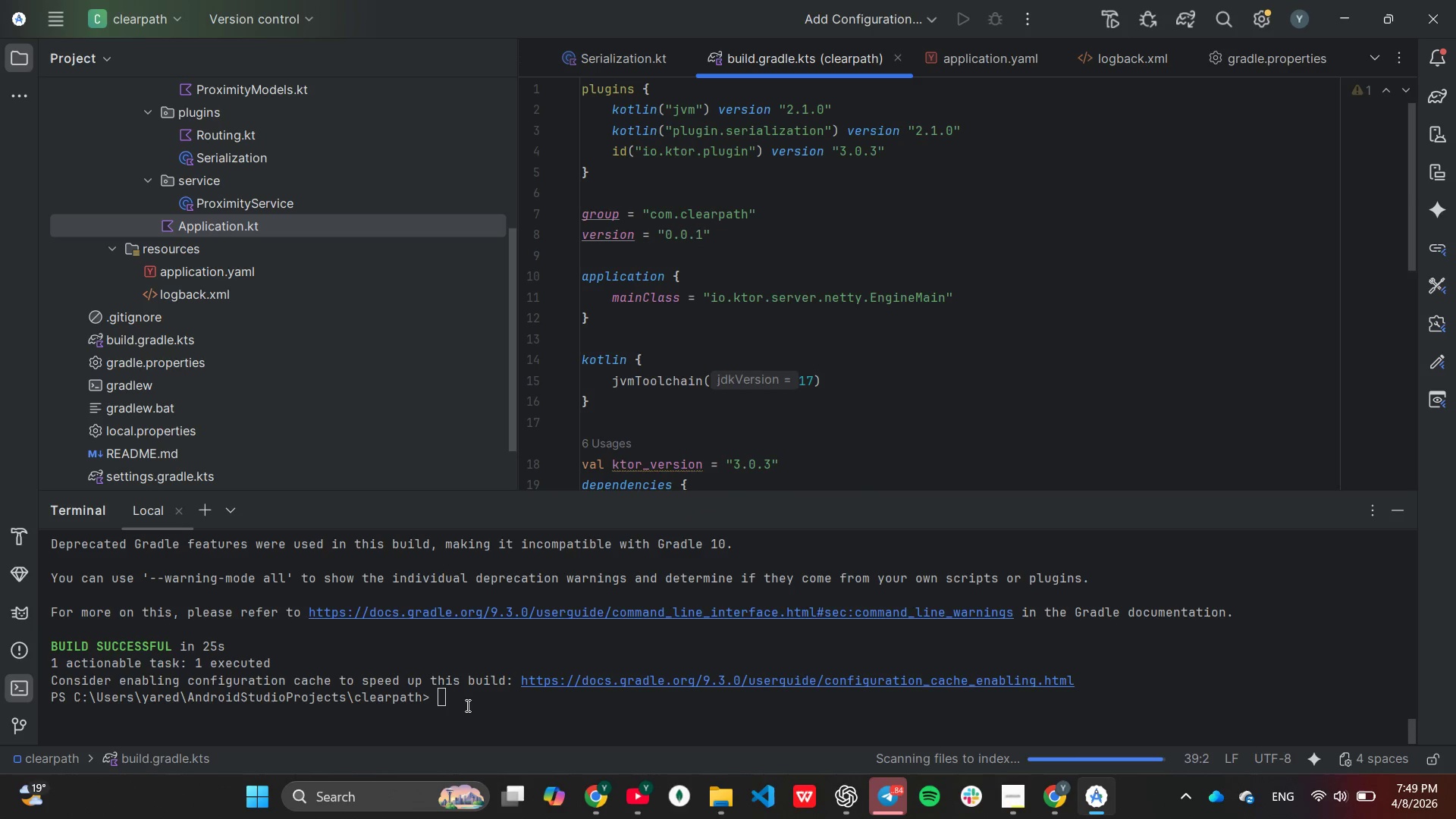 
key(ArrowUp)
 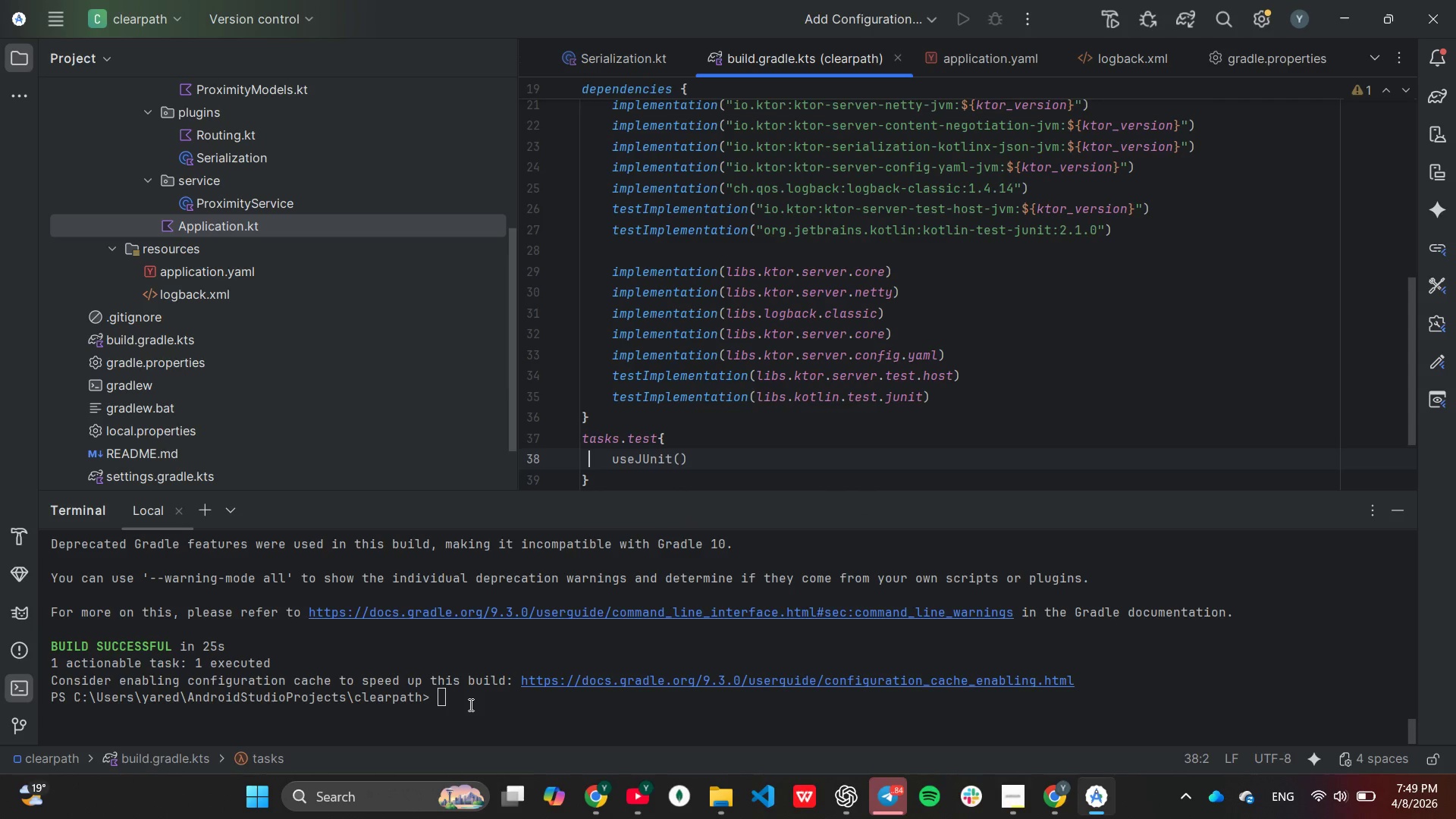 
key(ArrowUp)
 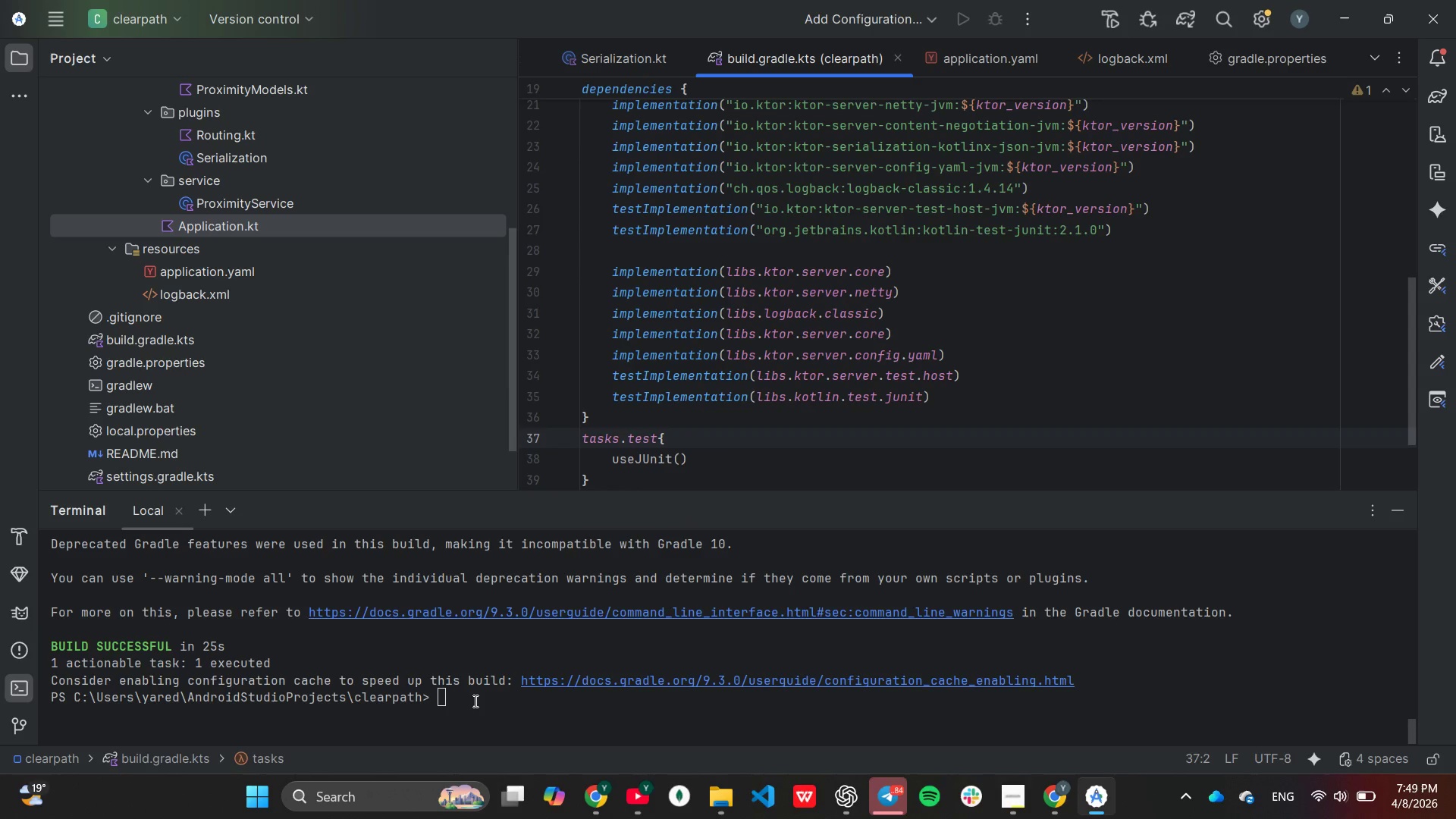 
key(ArrowUp)
 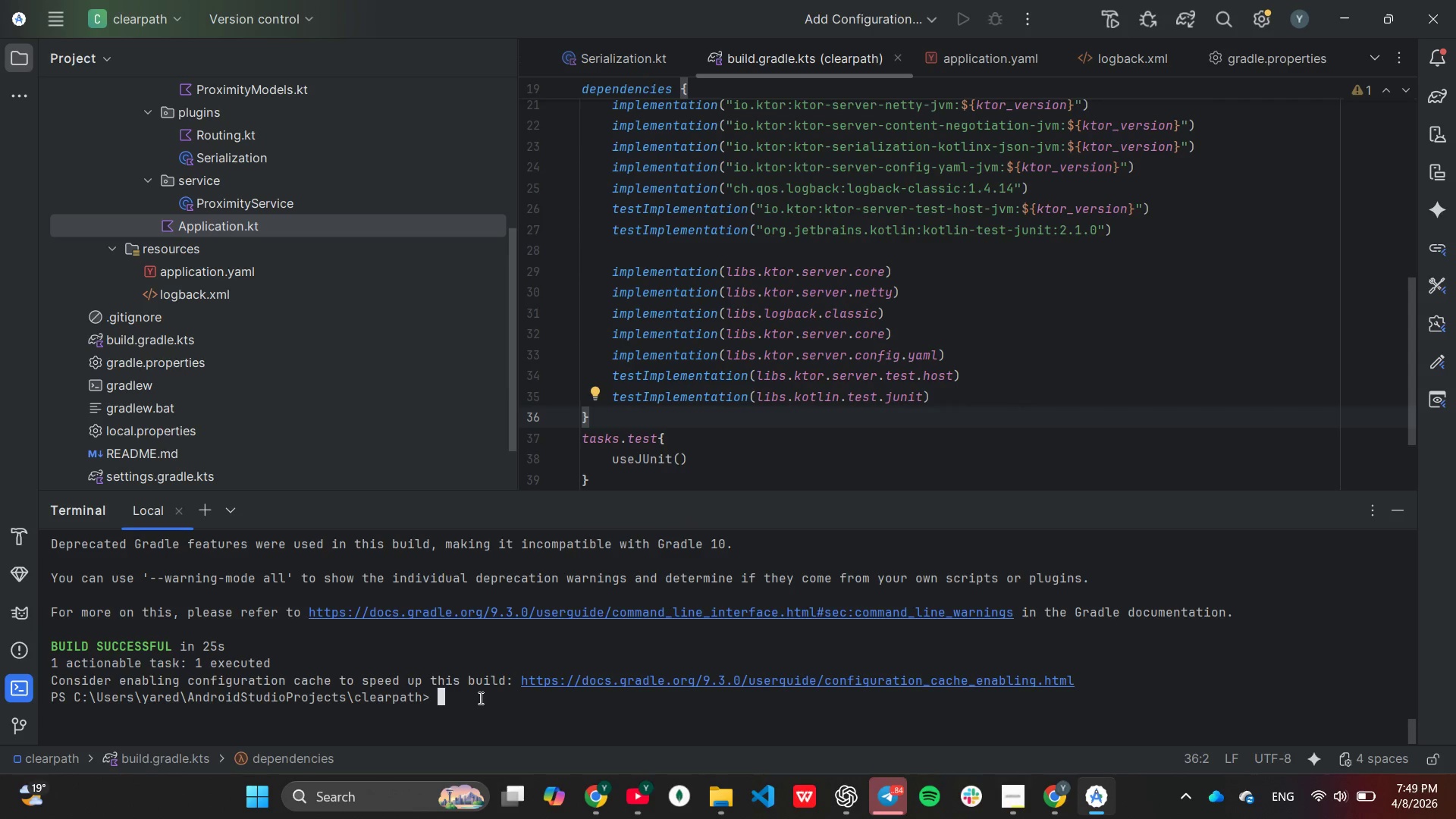 
key(ArrowUp)
 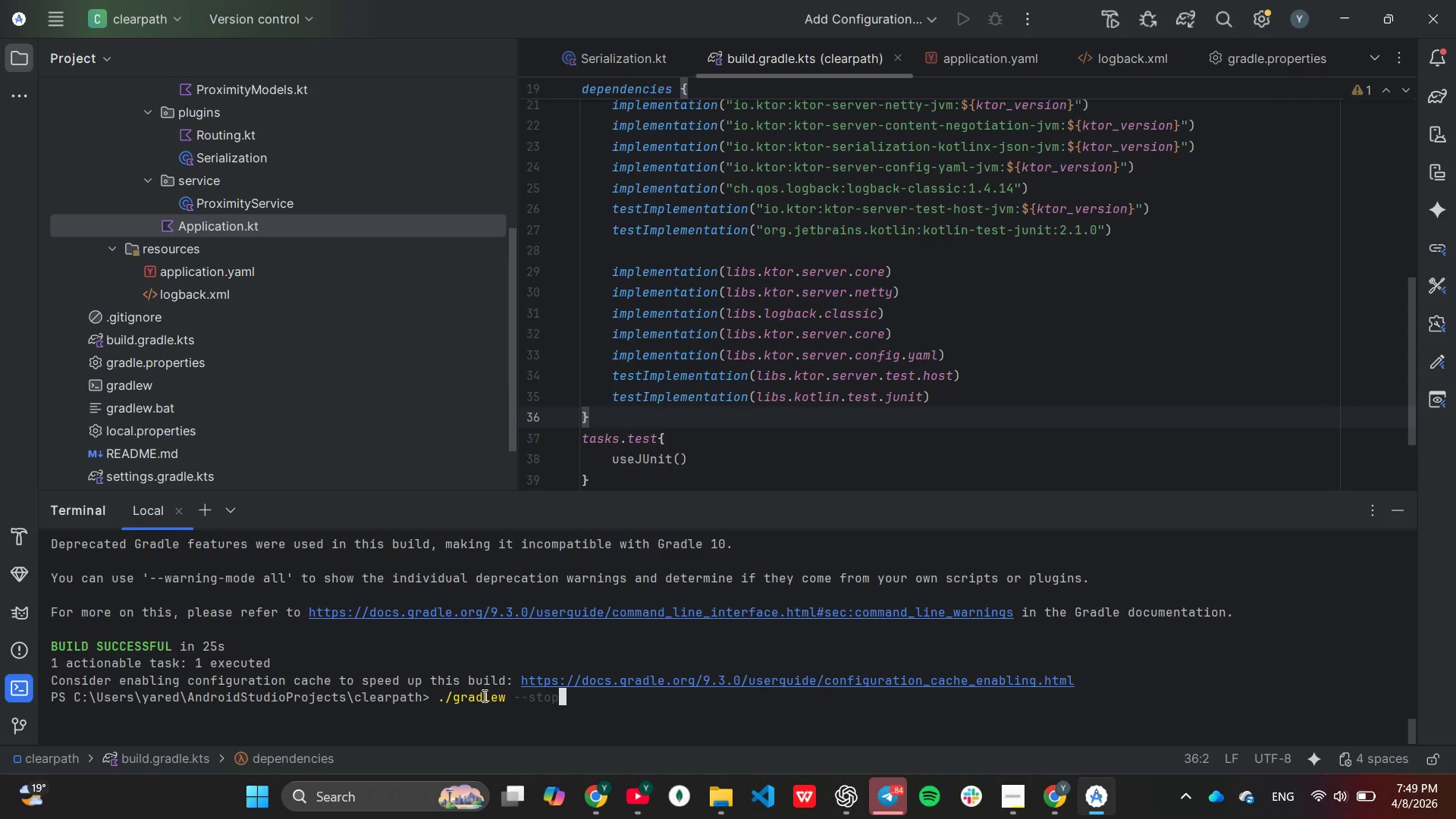 
key(ArrowUp)
 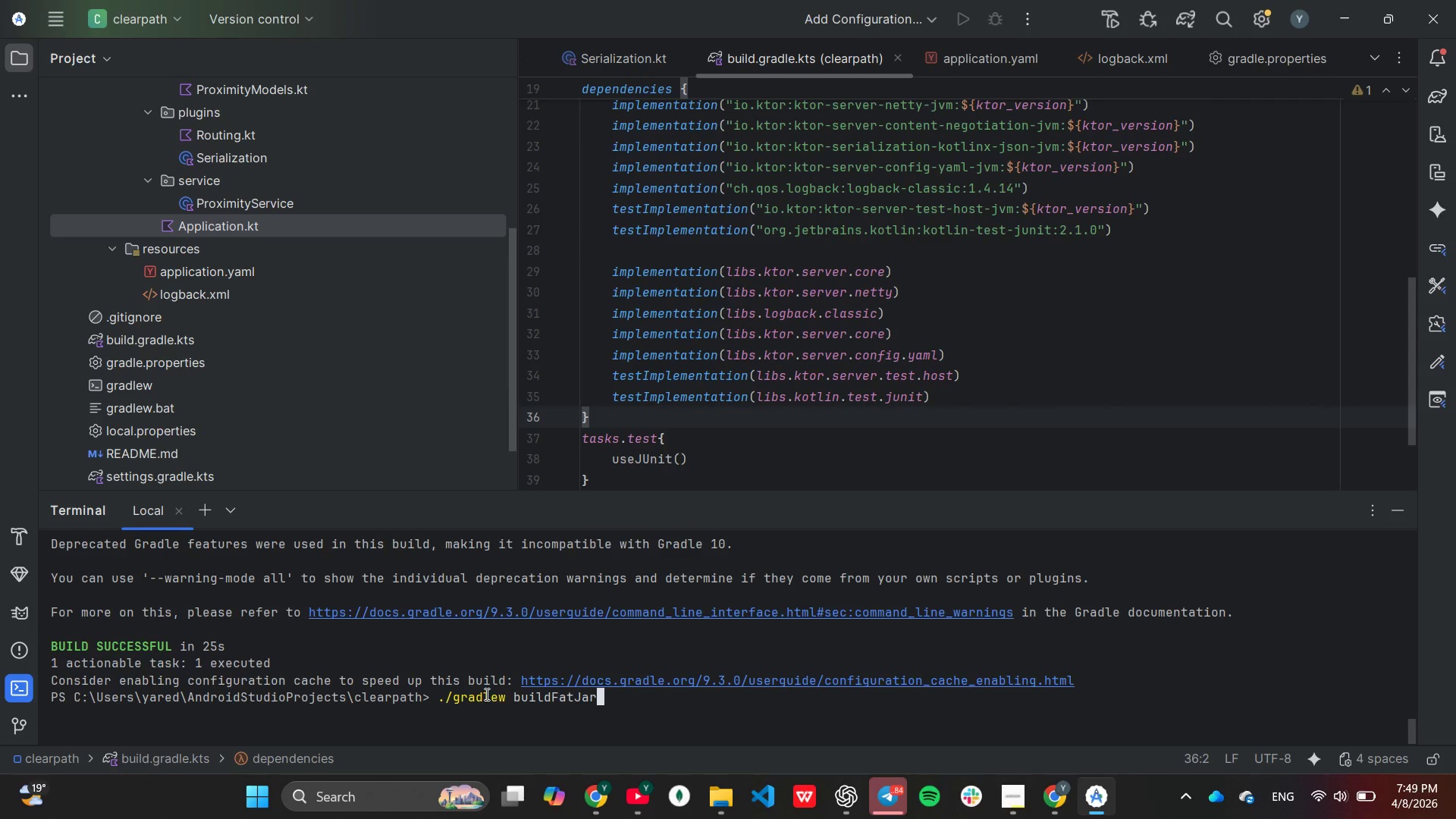 
key(ArrowUp)
 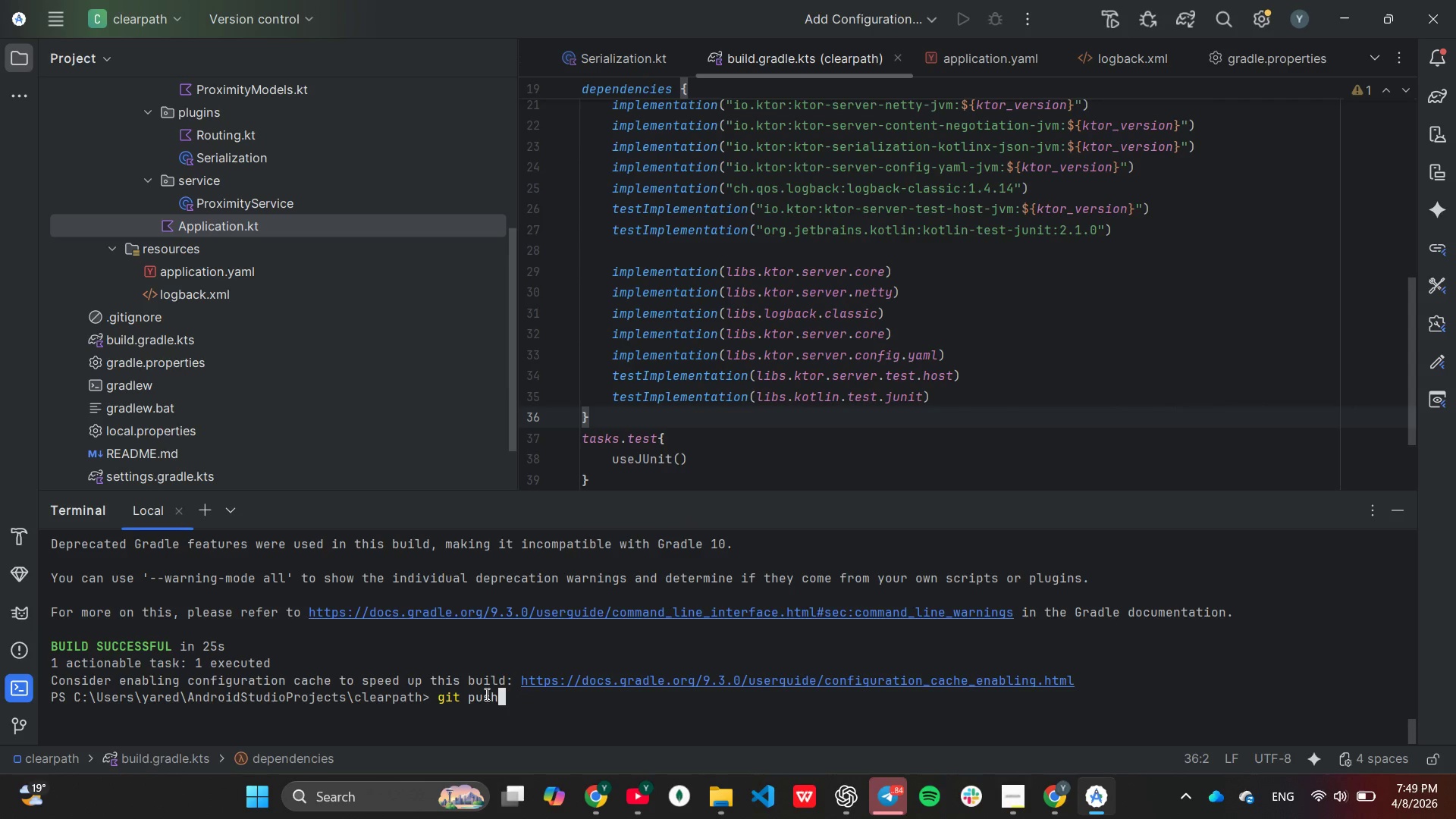 
key(ArrowUp)
 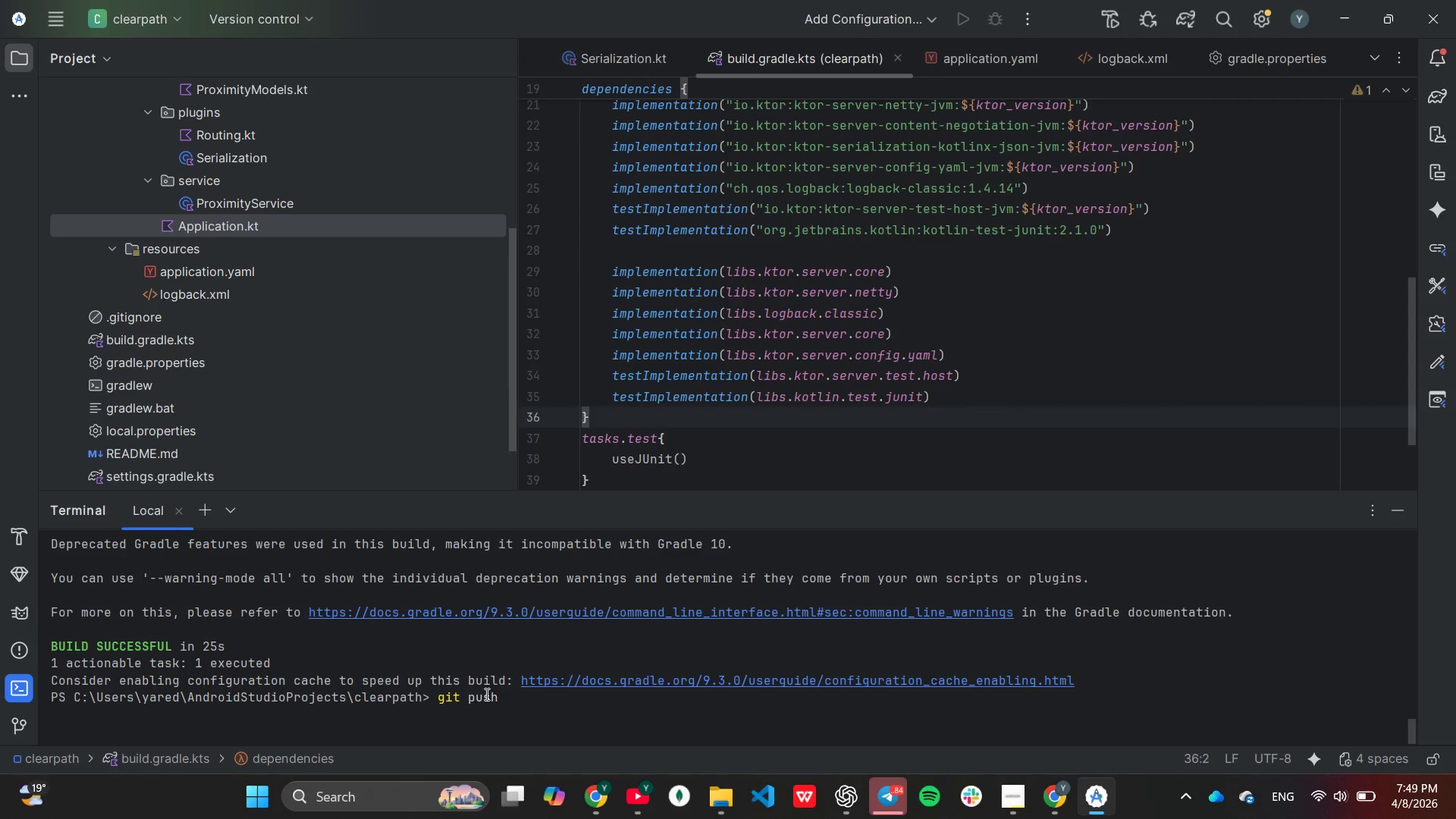 
key(ArrowDown)
 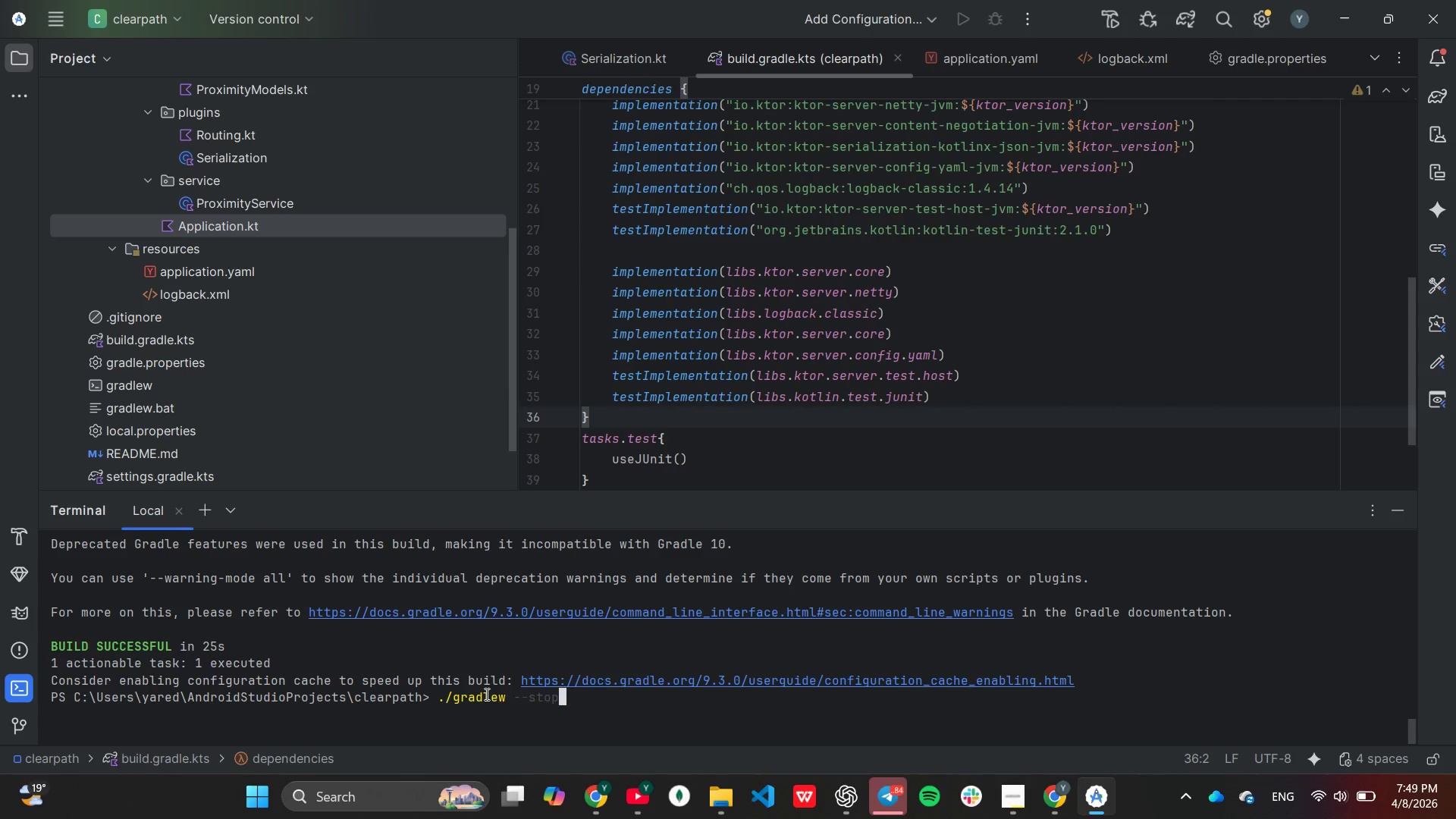 
key(ArrowDown)
 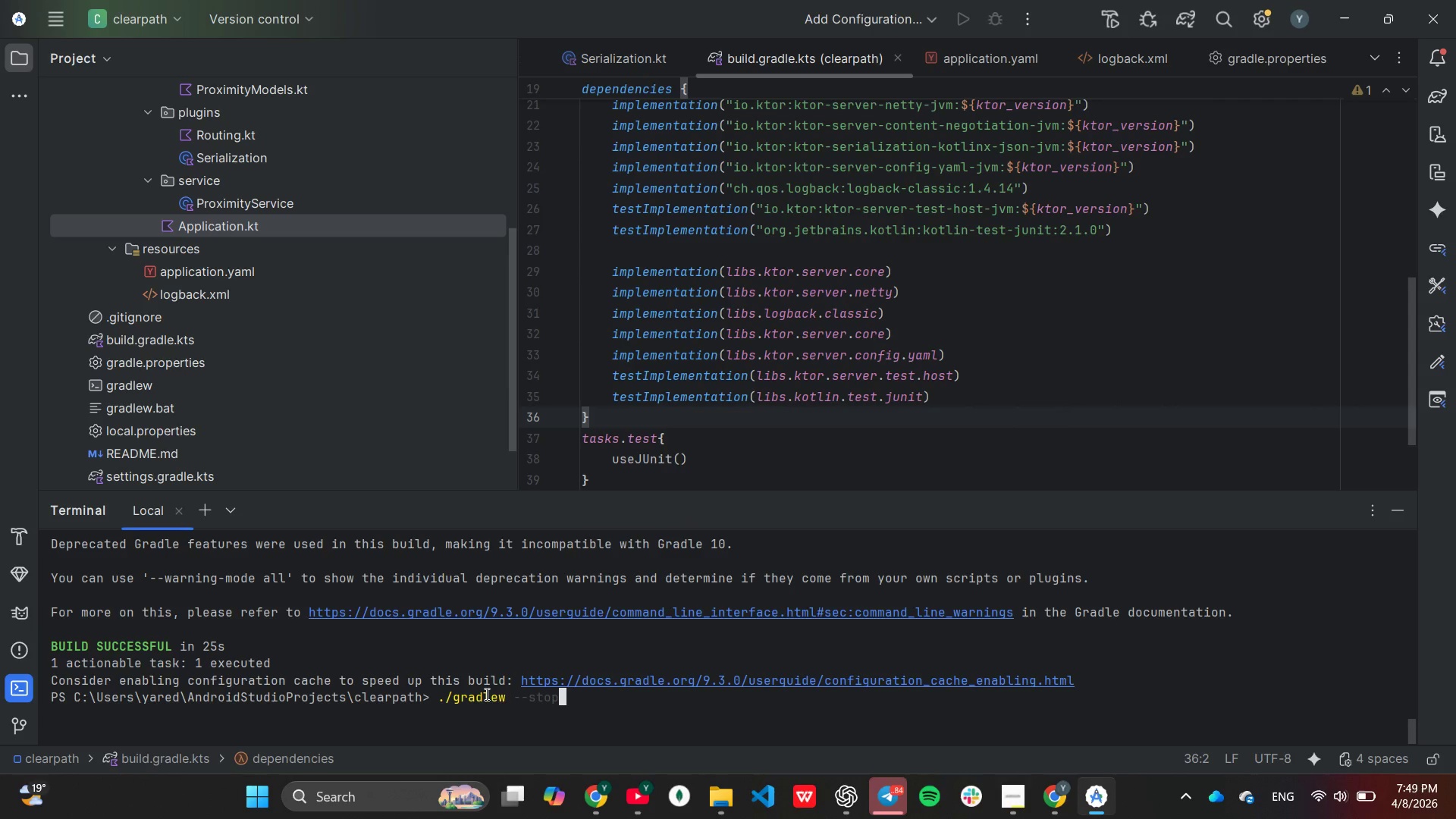 
key(ArrowDown)
 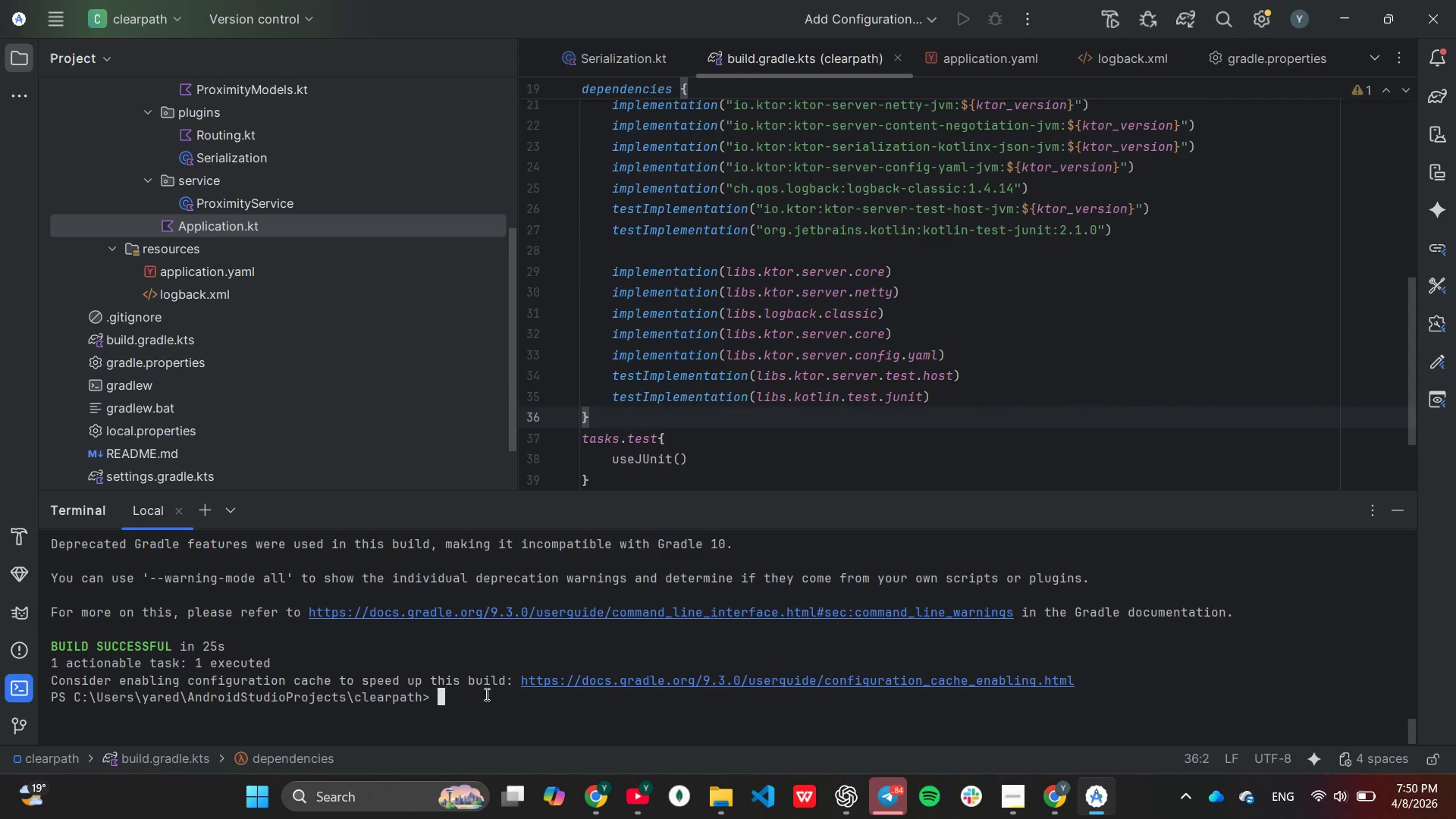 
key(ArrowDown)
 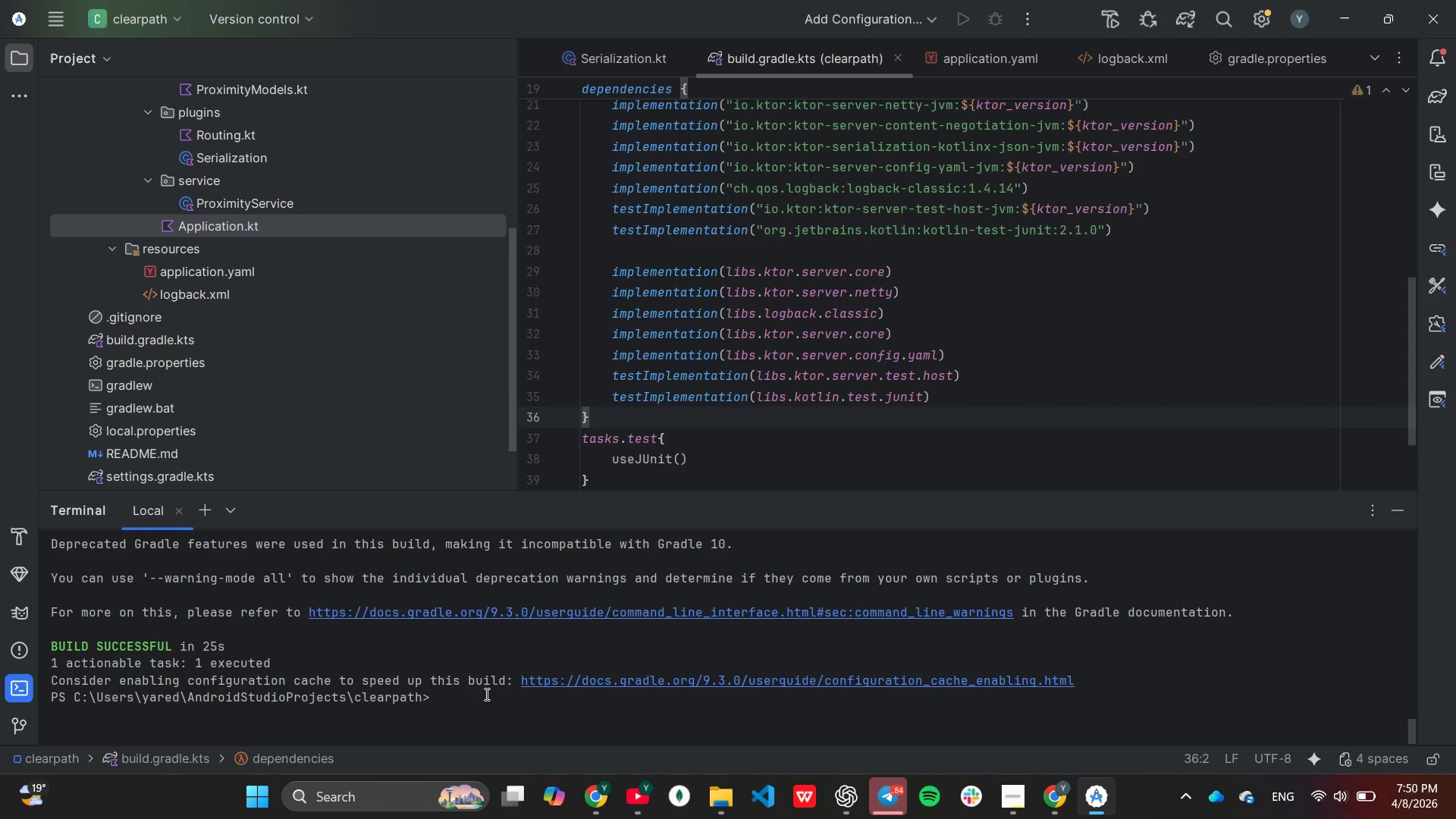 
type(clear)
 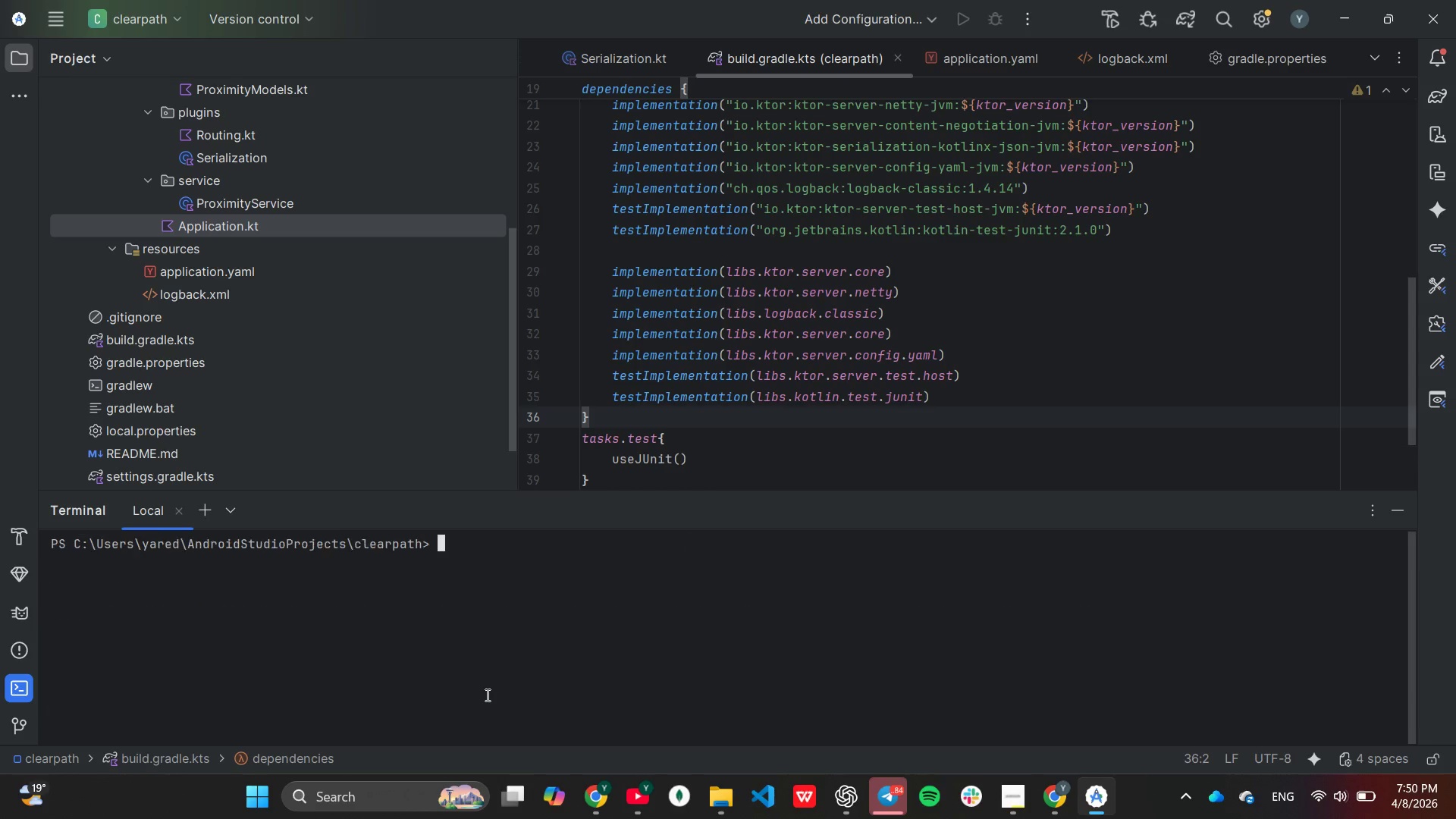 
key(Enter)
 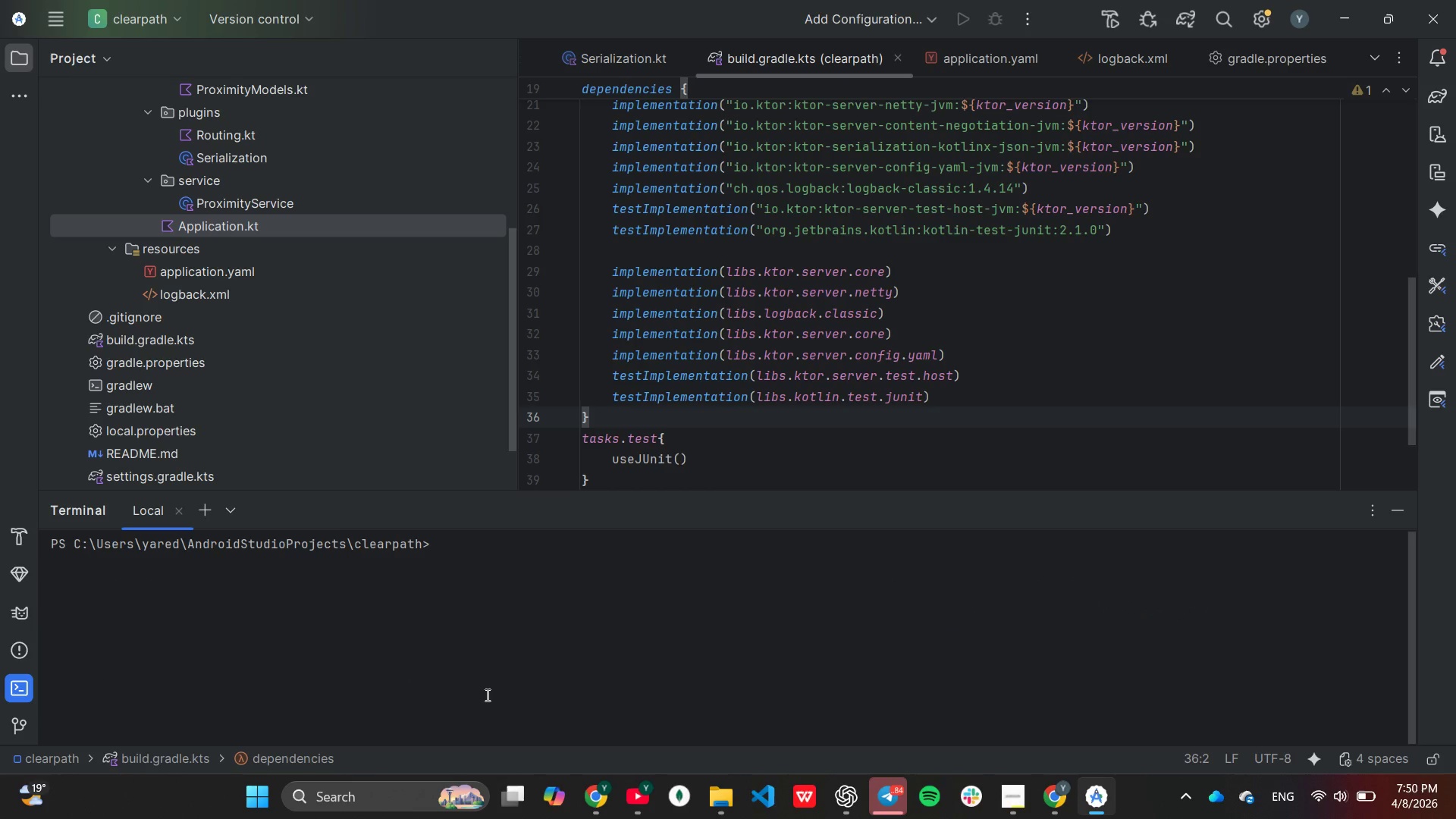 
key(ArrowUp)
 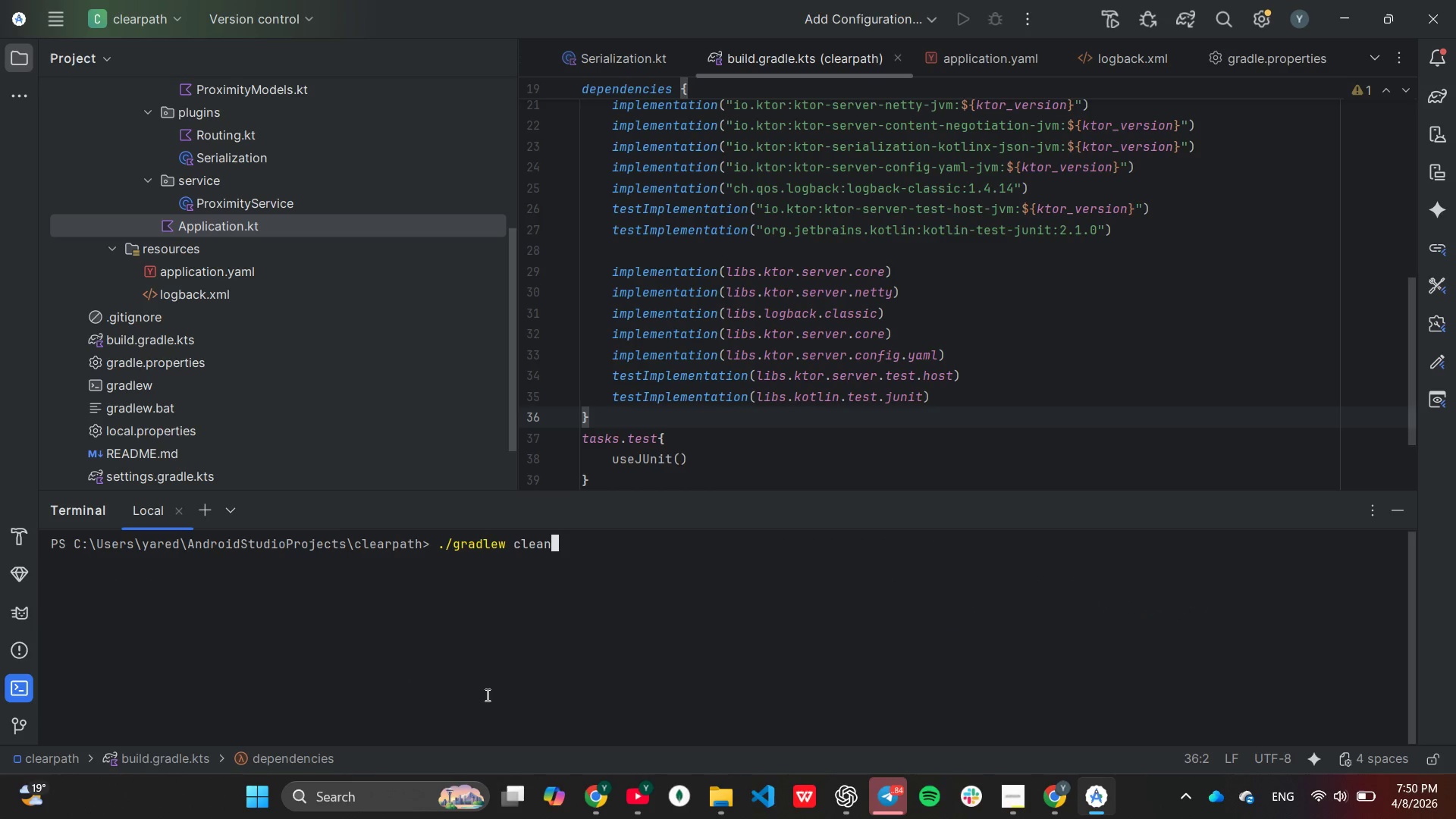 
key(ArrowUp)
 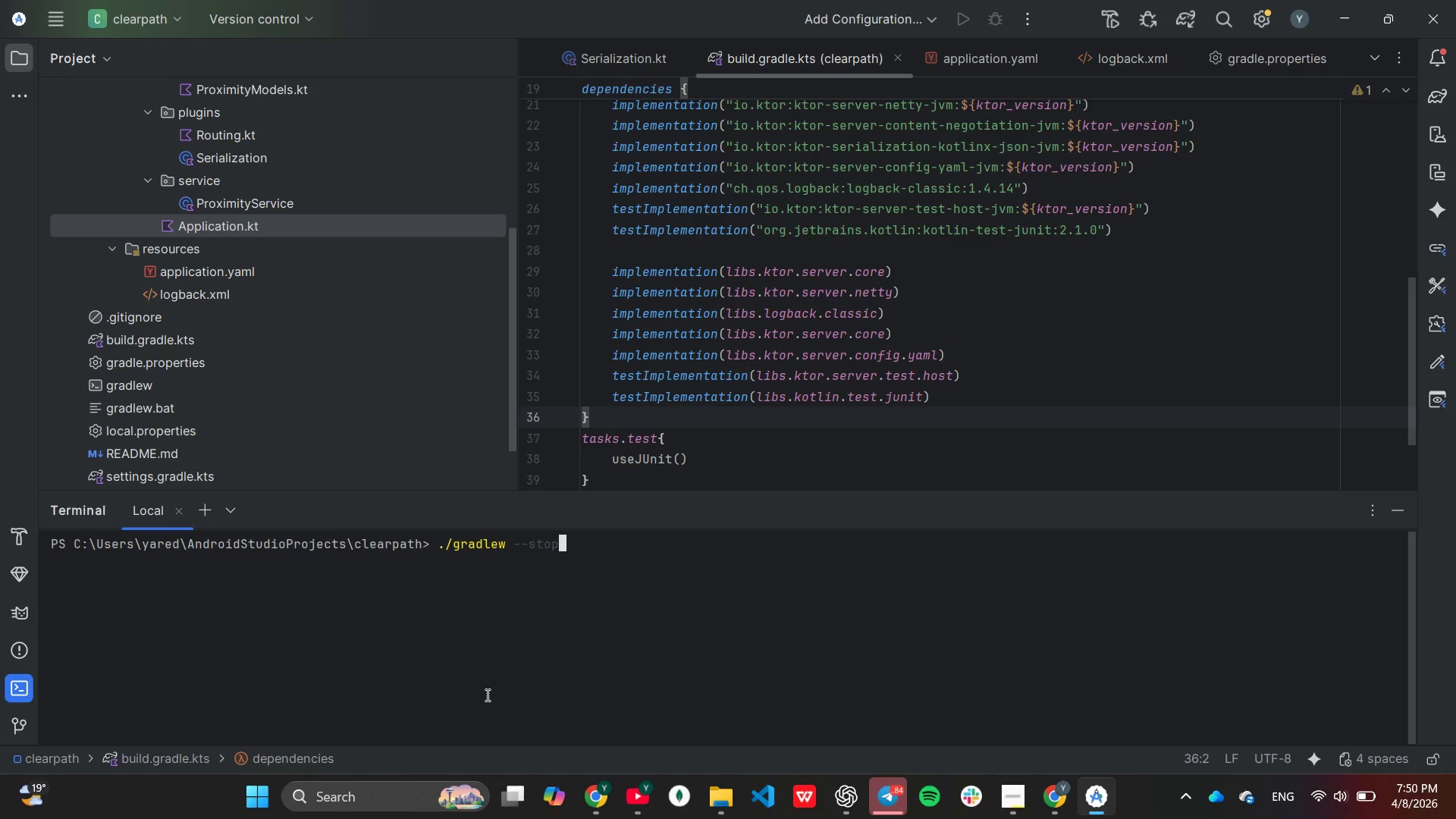 
key(ArrowUp)
 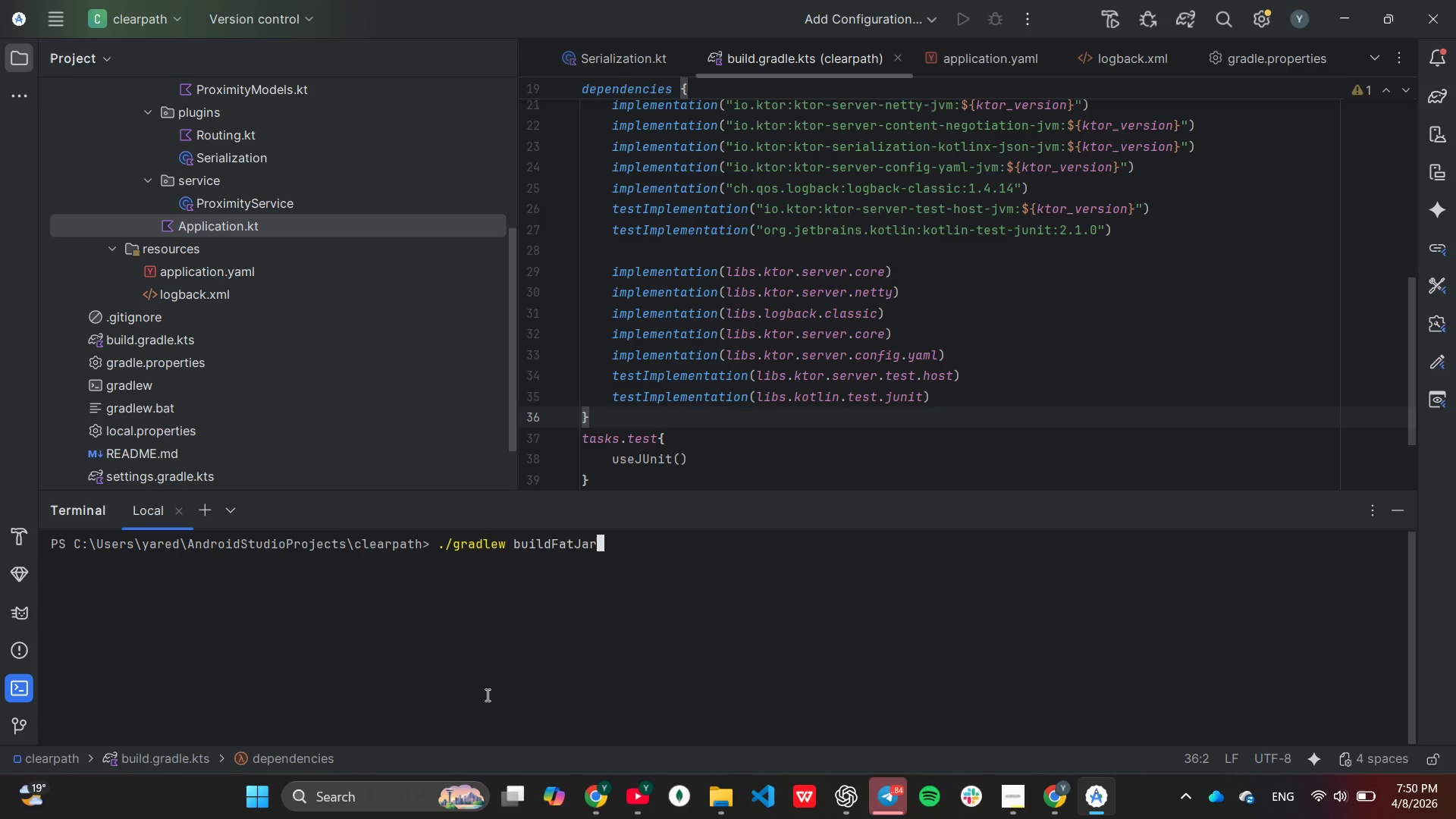 
key(ArrowUp)
 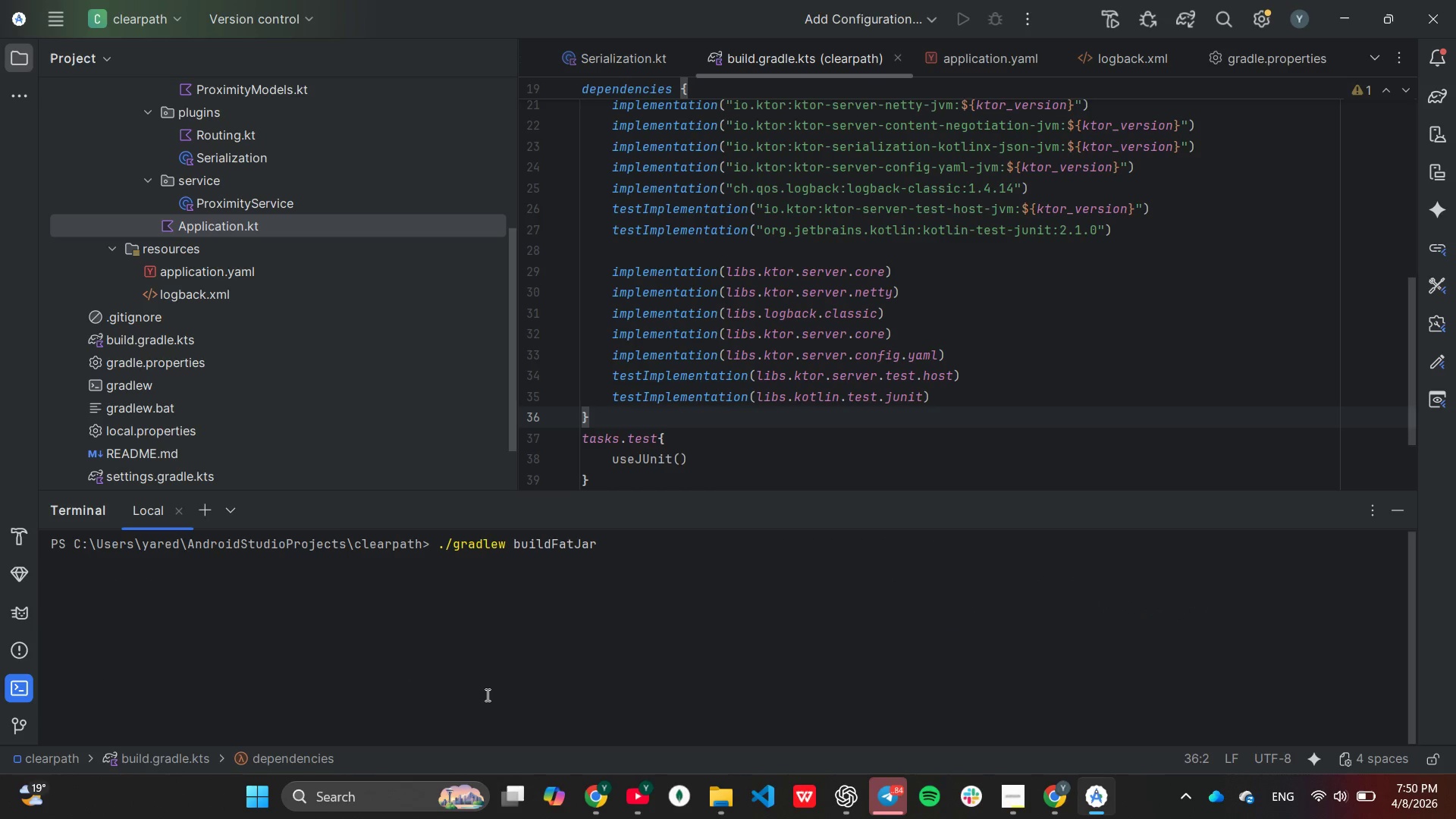 
key(Enter)
 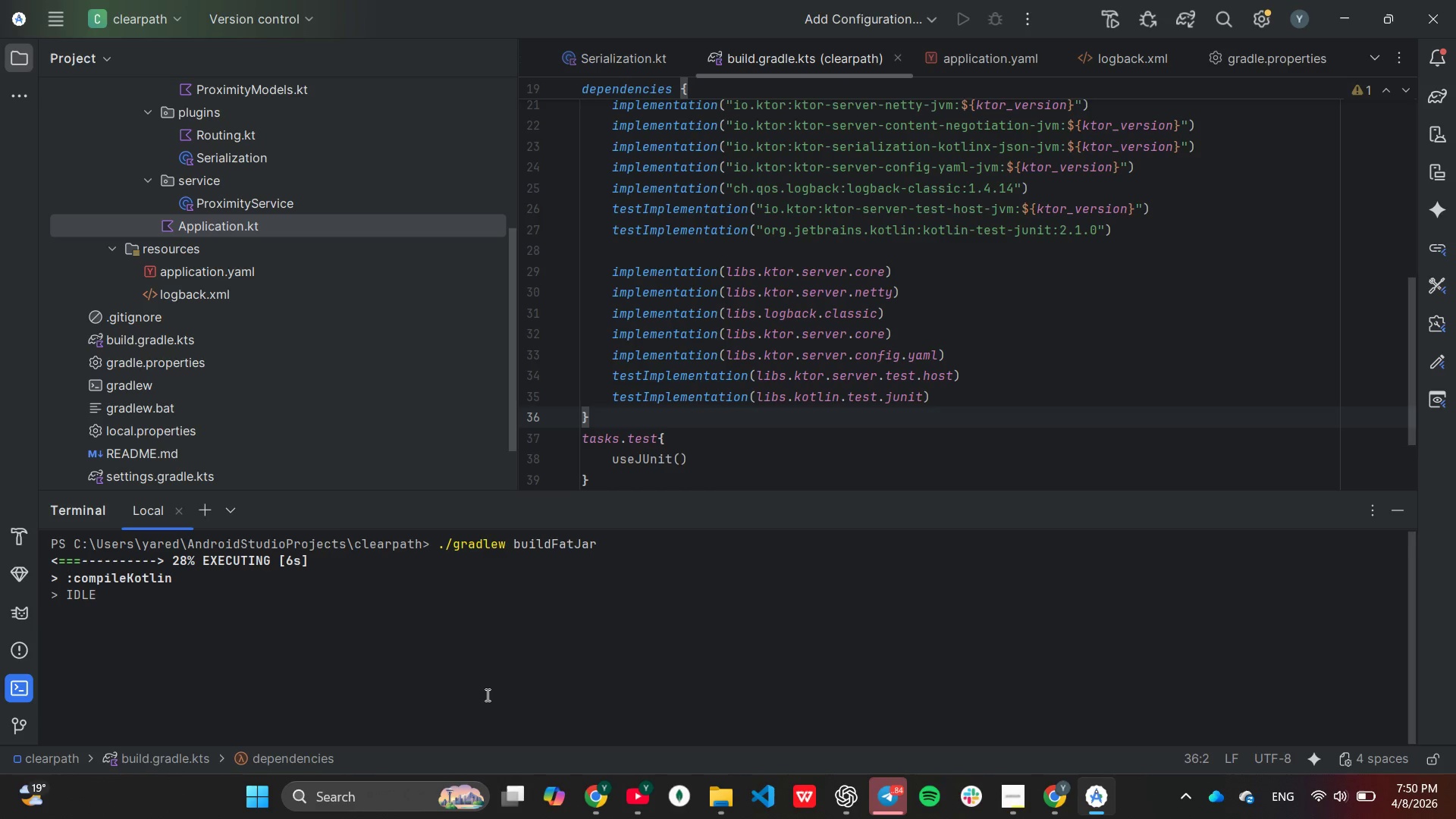 
wait(14.23)
 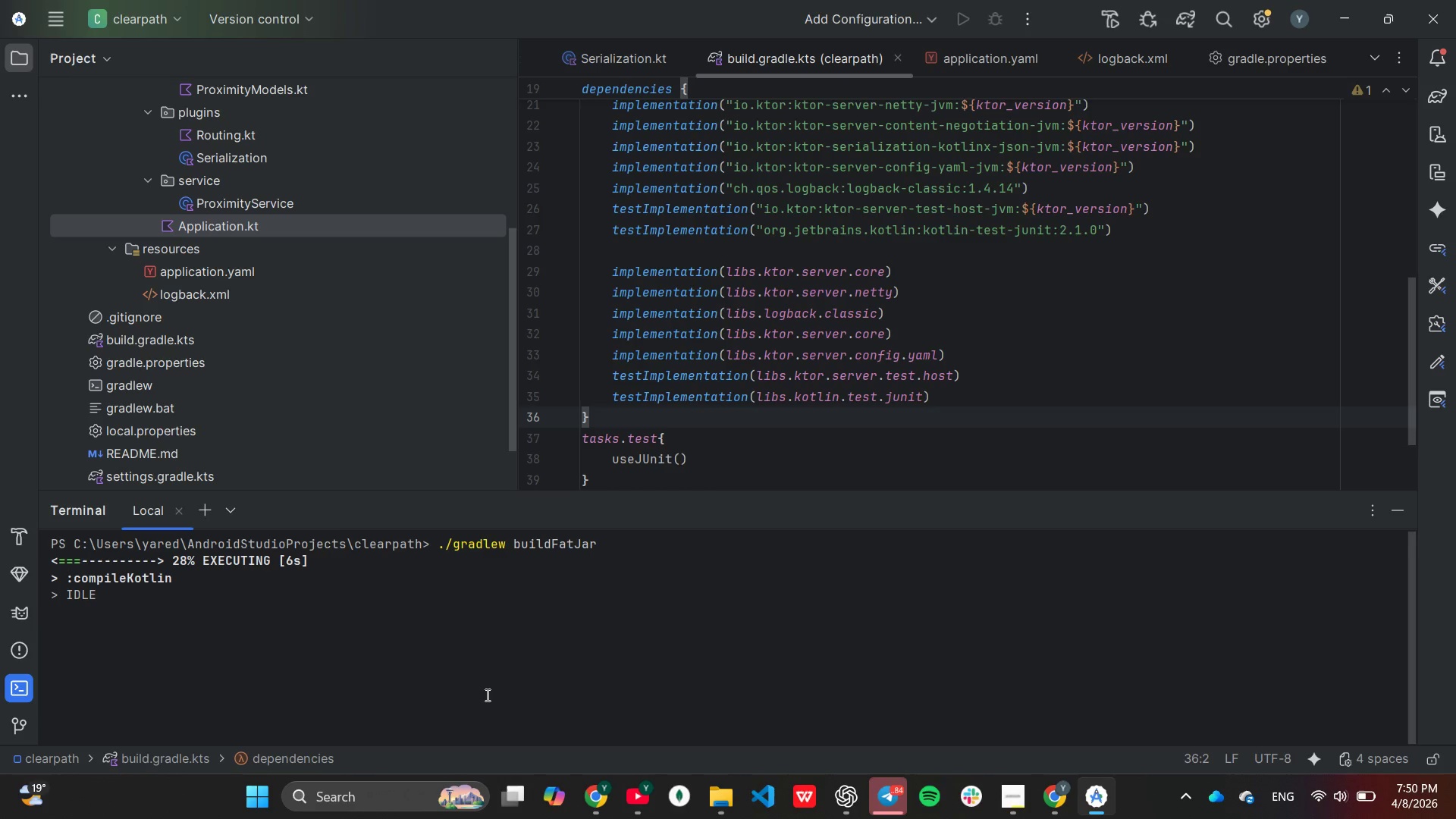 
scroll: coordinate [499, 692], scroll_direction: up, amount: 4.0
 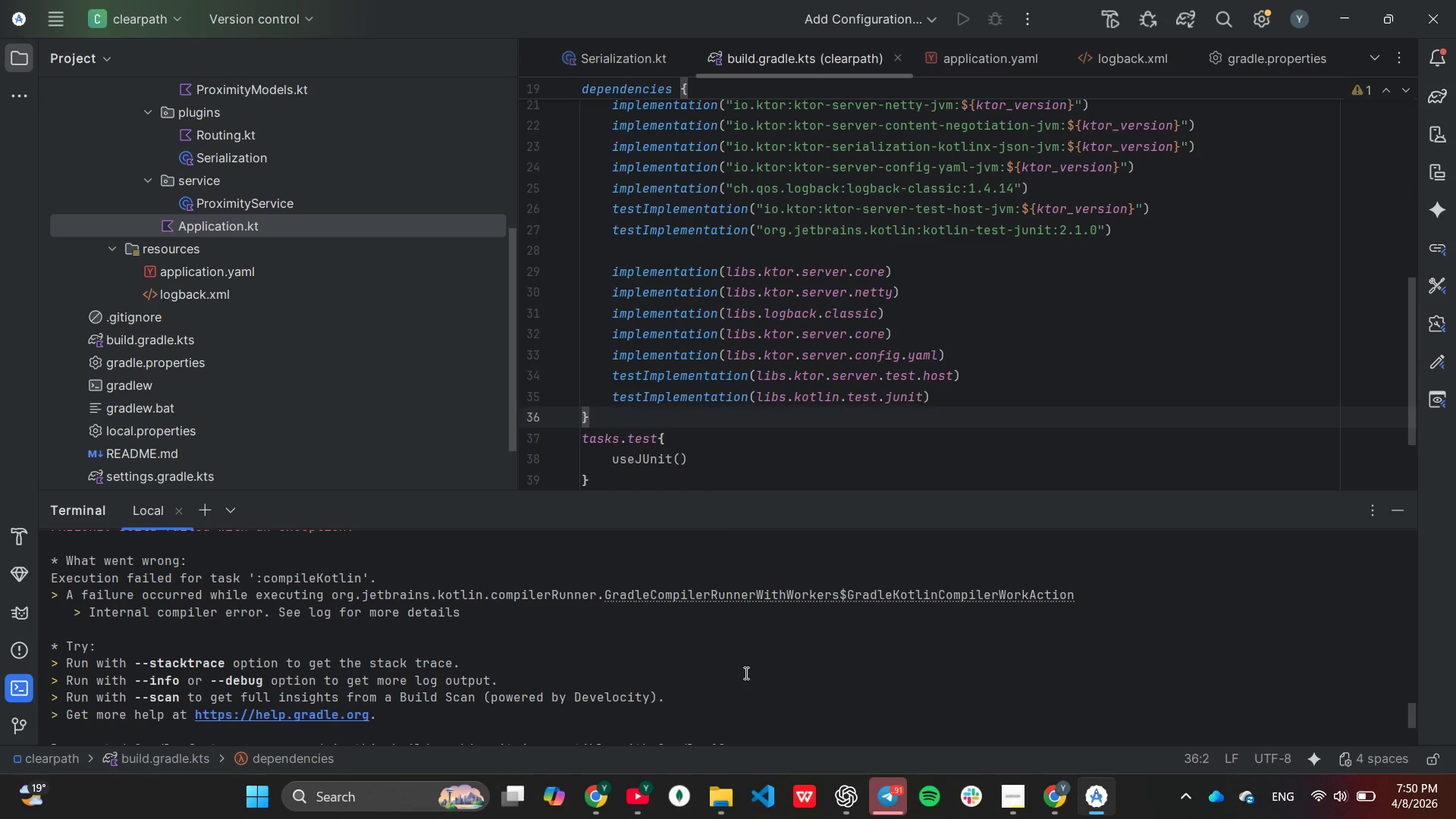 
wait(12.38)
 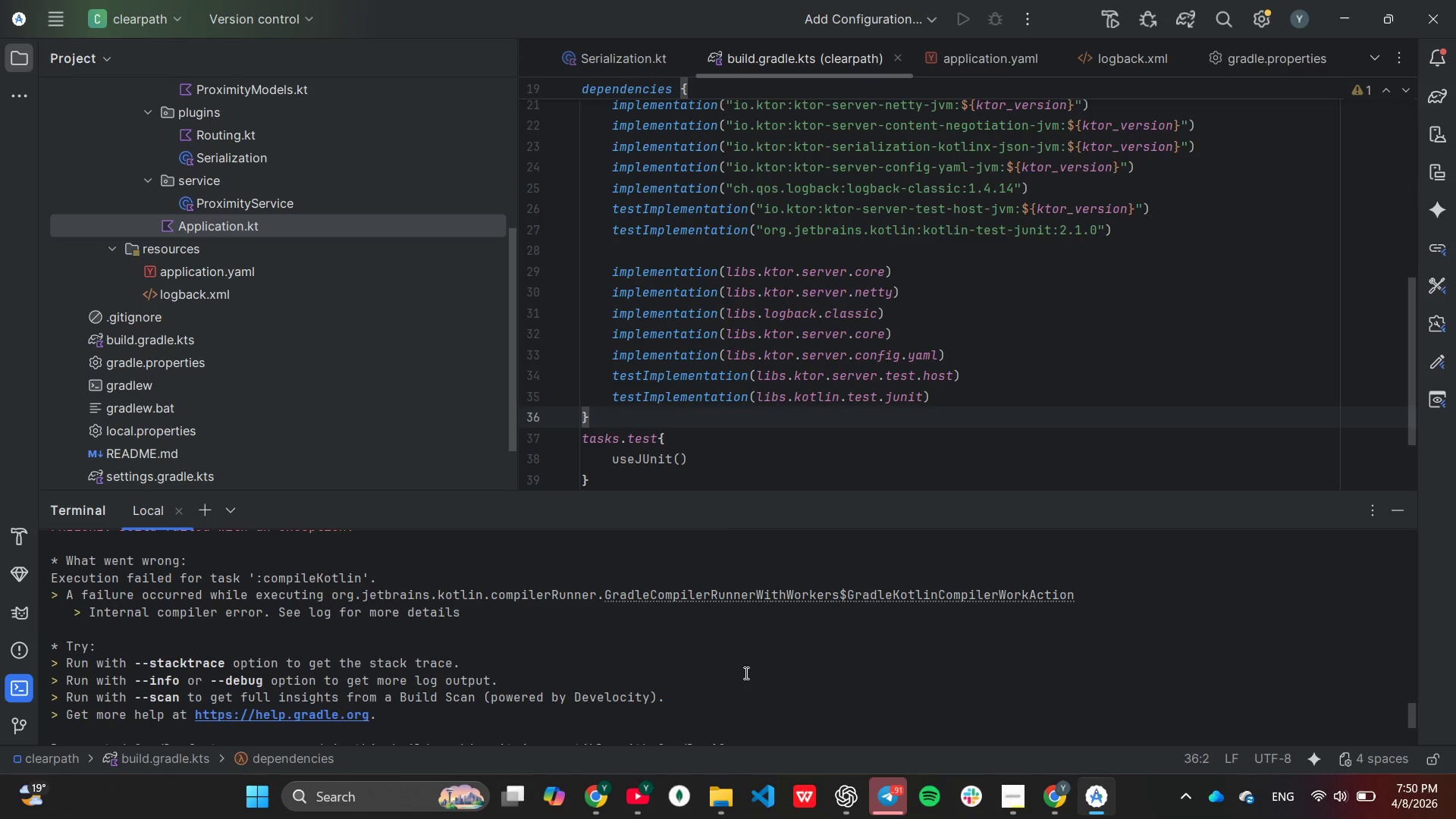 
left_click([654, 596])
 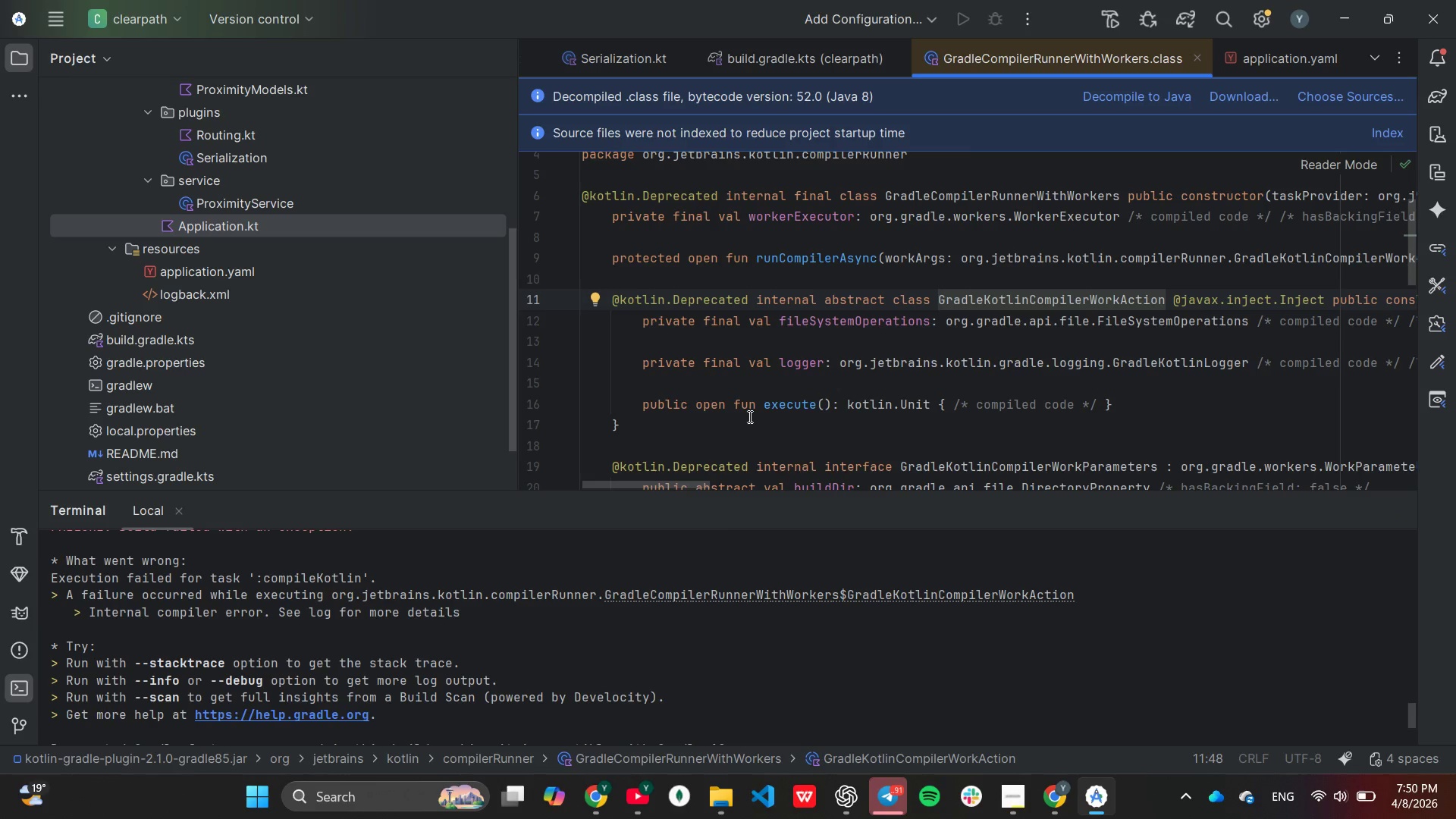 
scroll: coordinate [748, 416], scroll_direction: down, amount: 1.0
 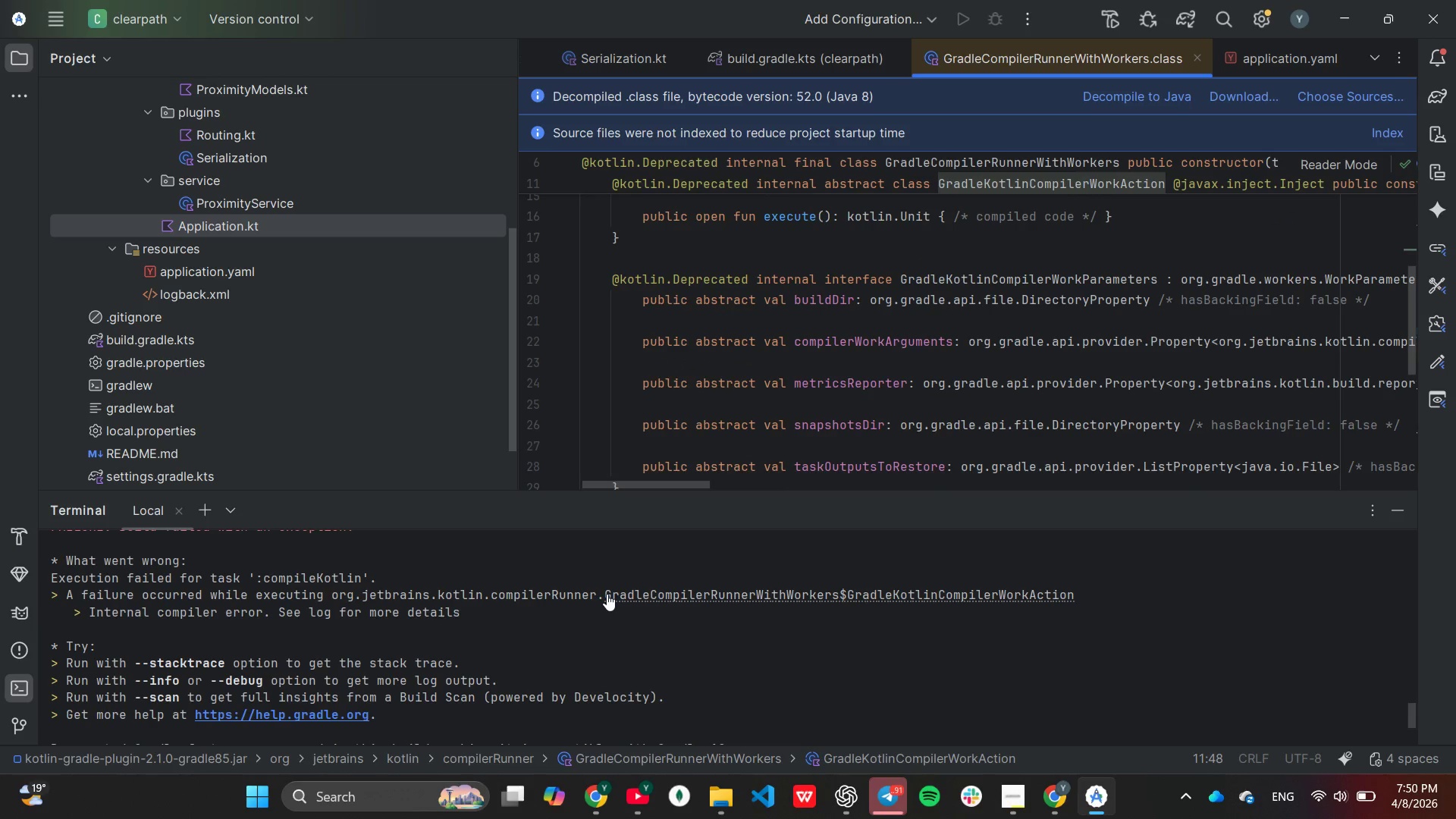 
scroll: coordinate [723, 693], scroll_direction: up, amount: 32.0
 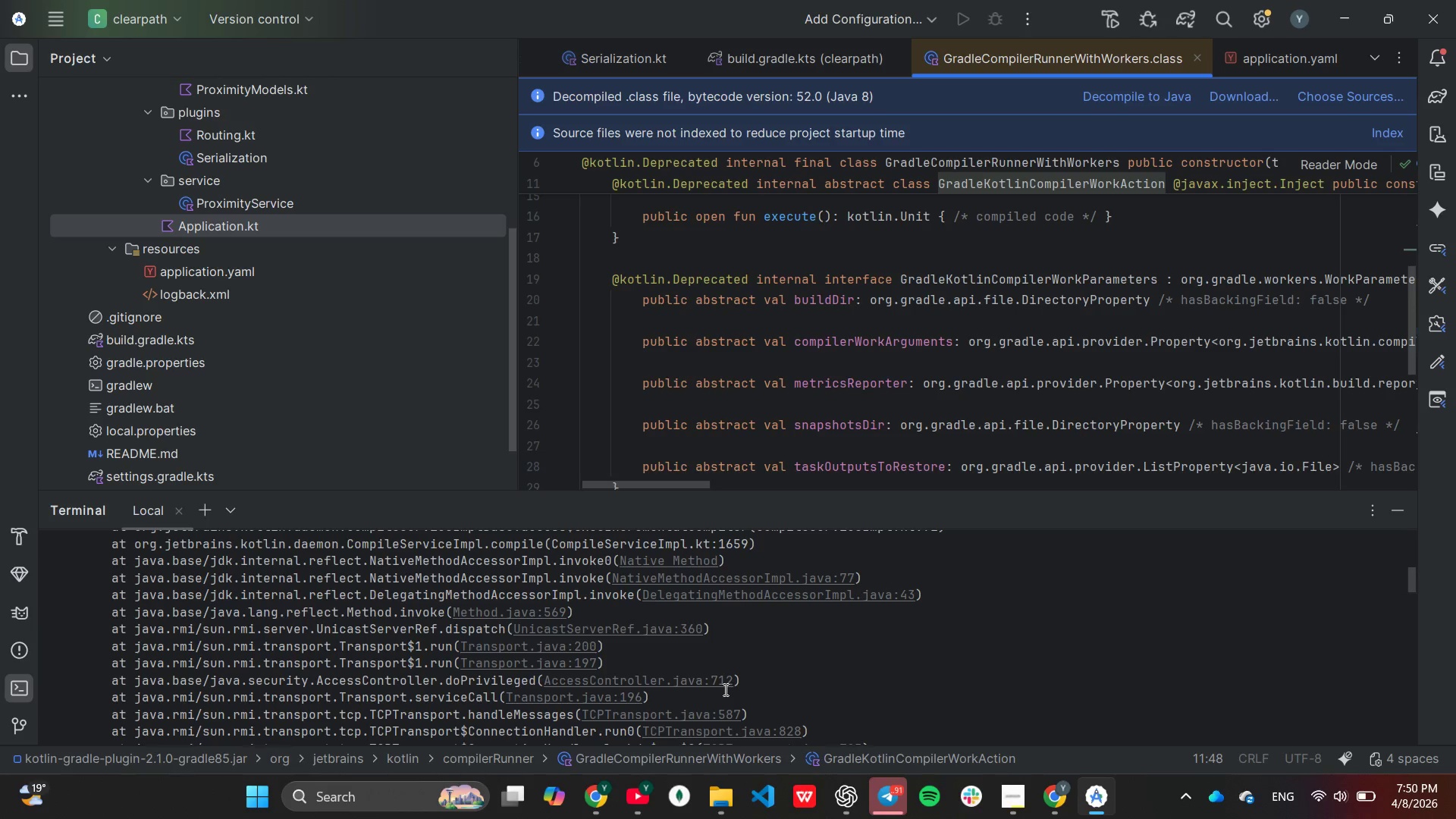 
wait(10.92)
 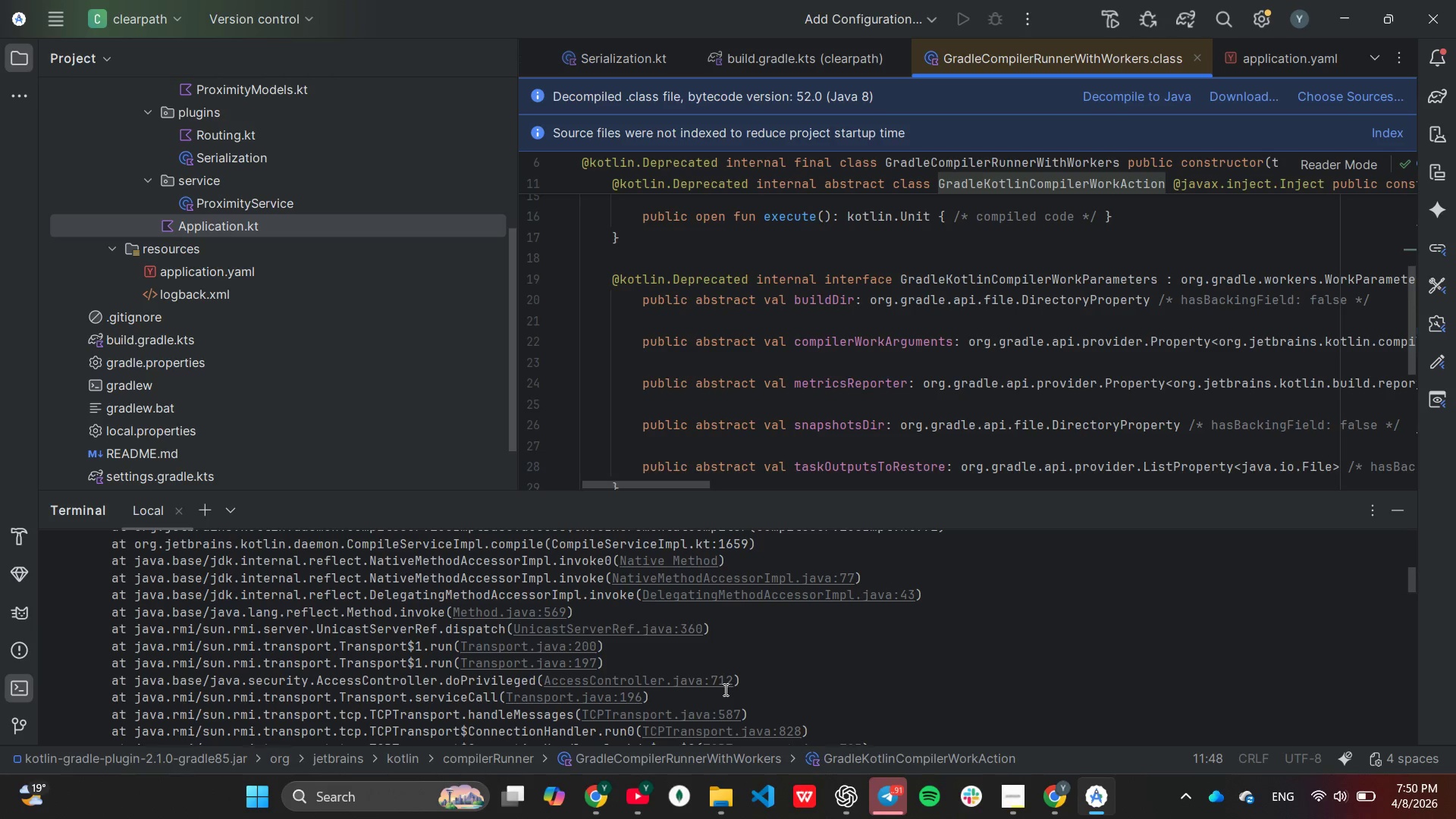 
scroll: coordinate [710, 683], scroll_direction: up, amount: 14.0
 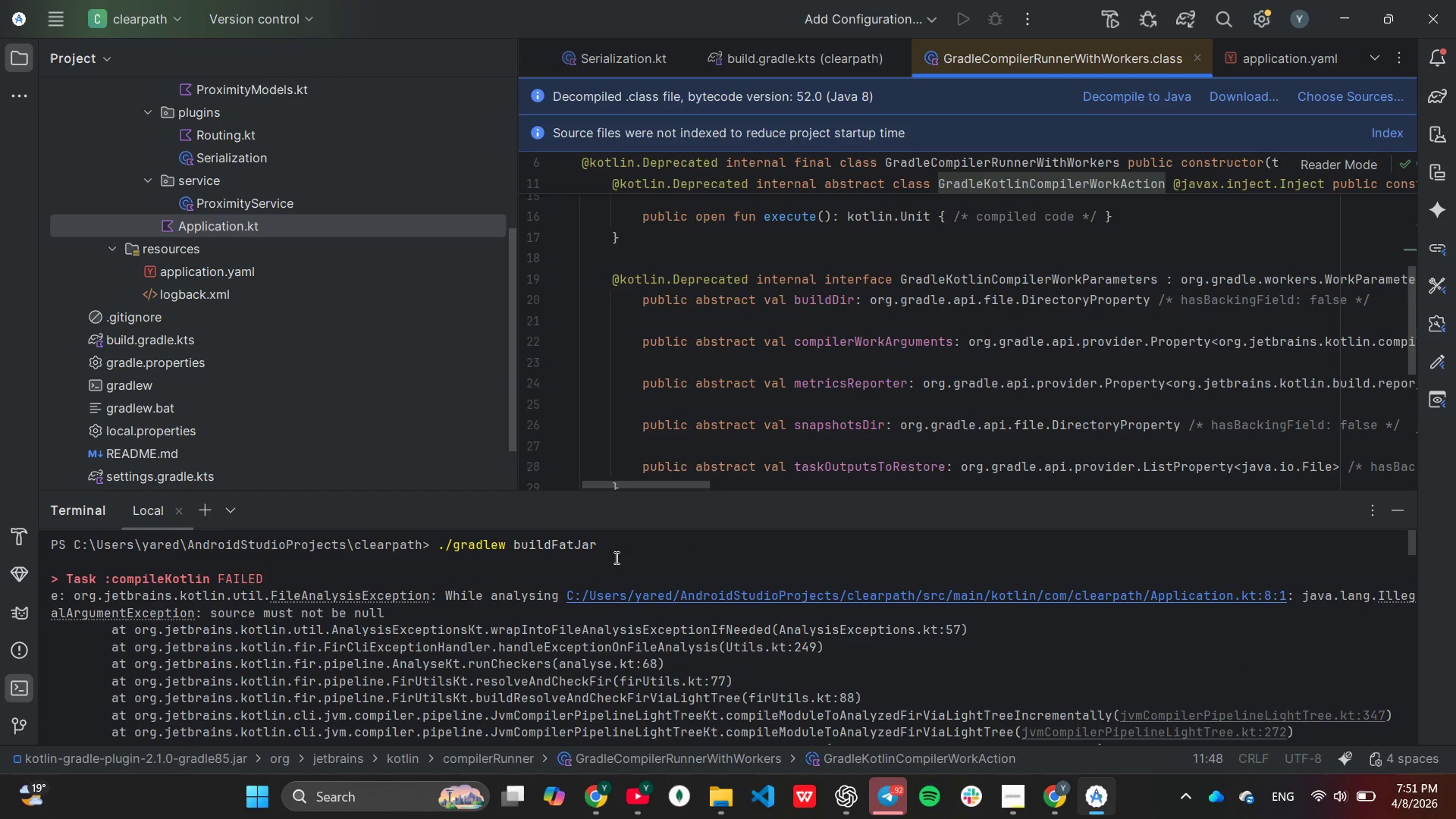 
wait(18.12)
 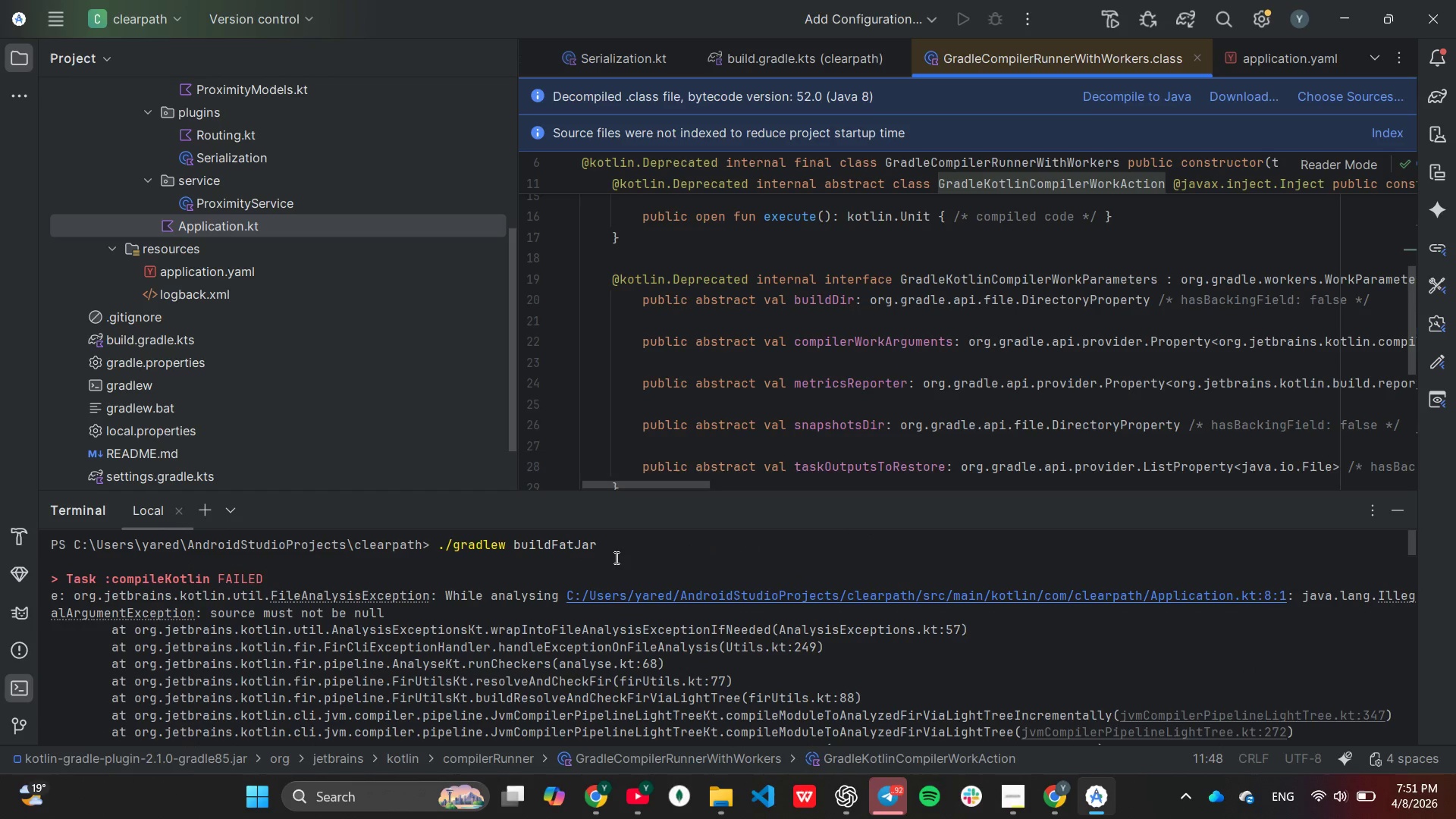 
left_click([16, 55])
 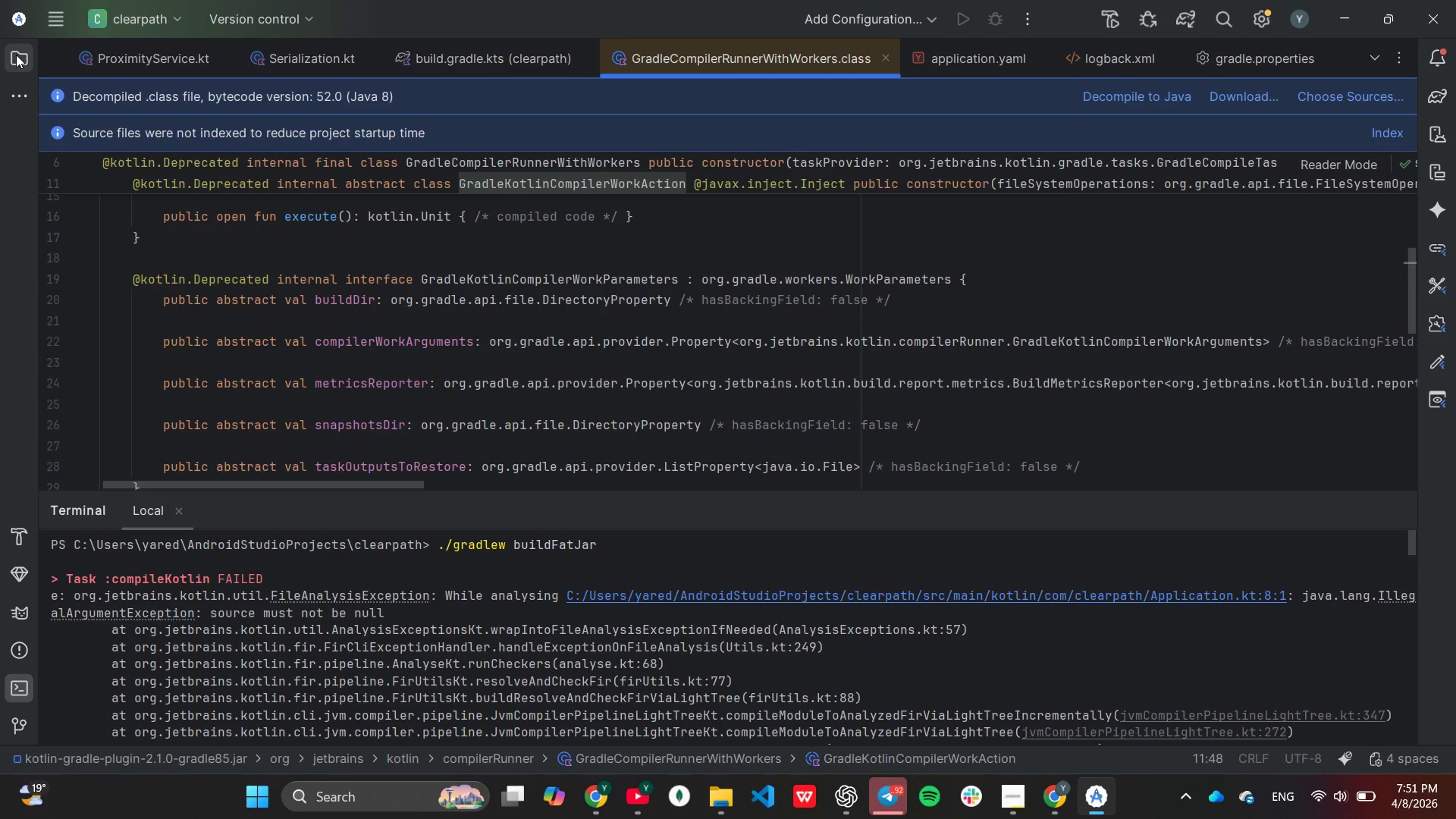 
left_click([16, 55])
 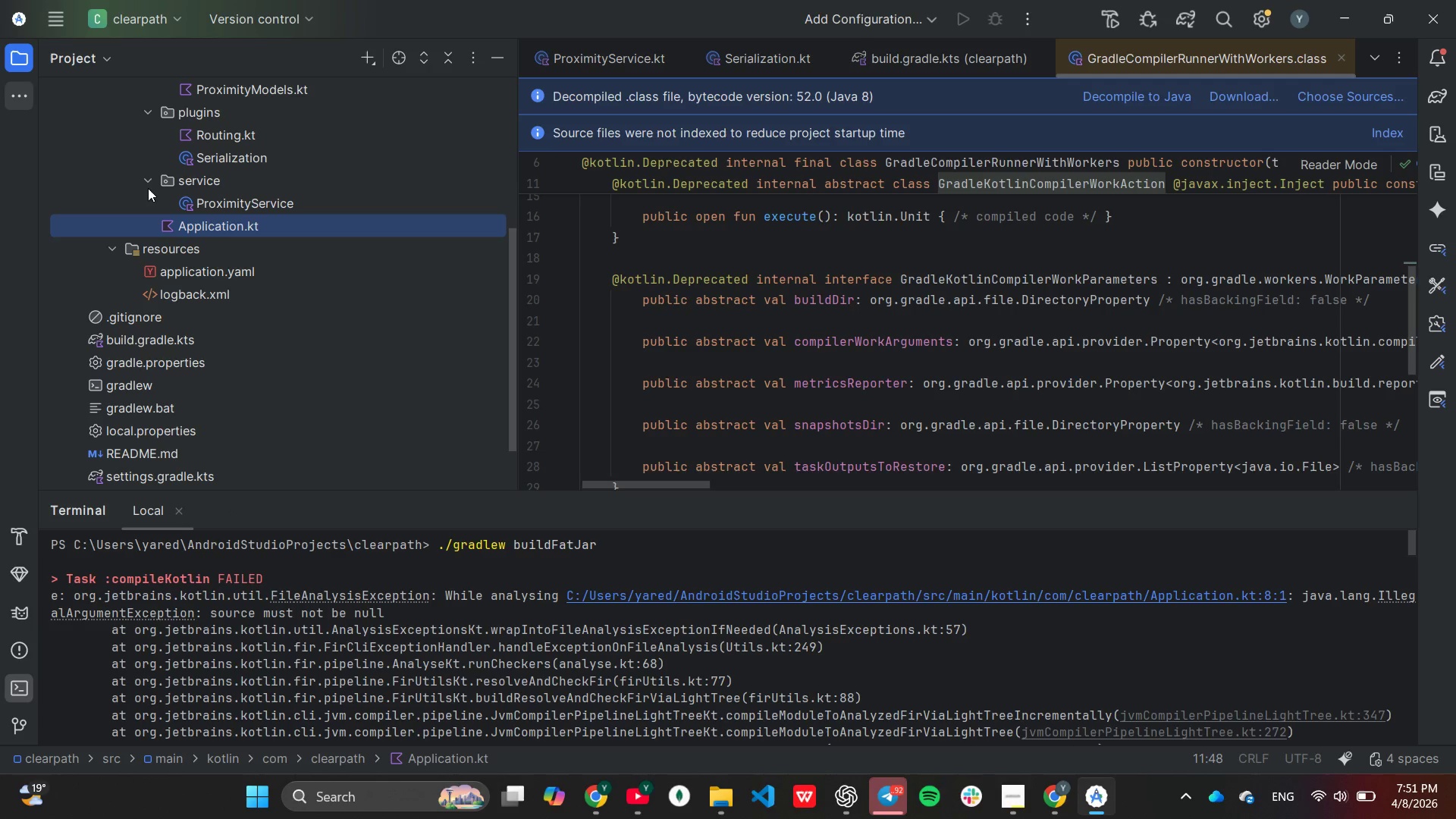 
wait(6.91)
 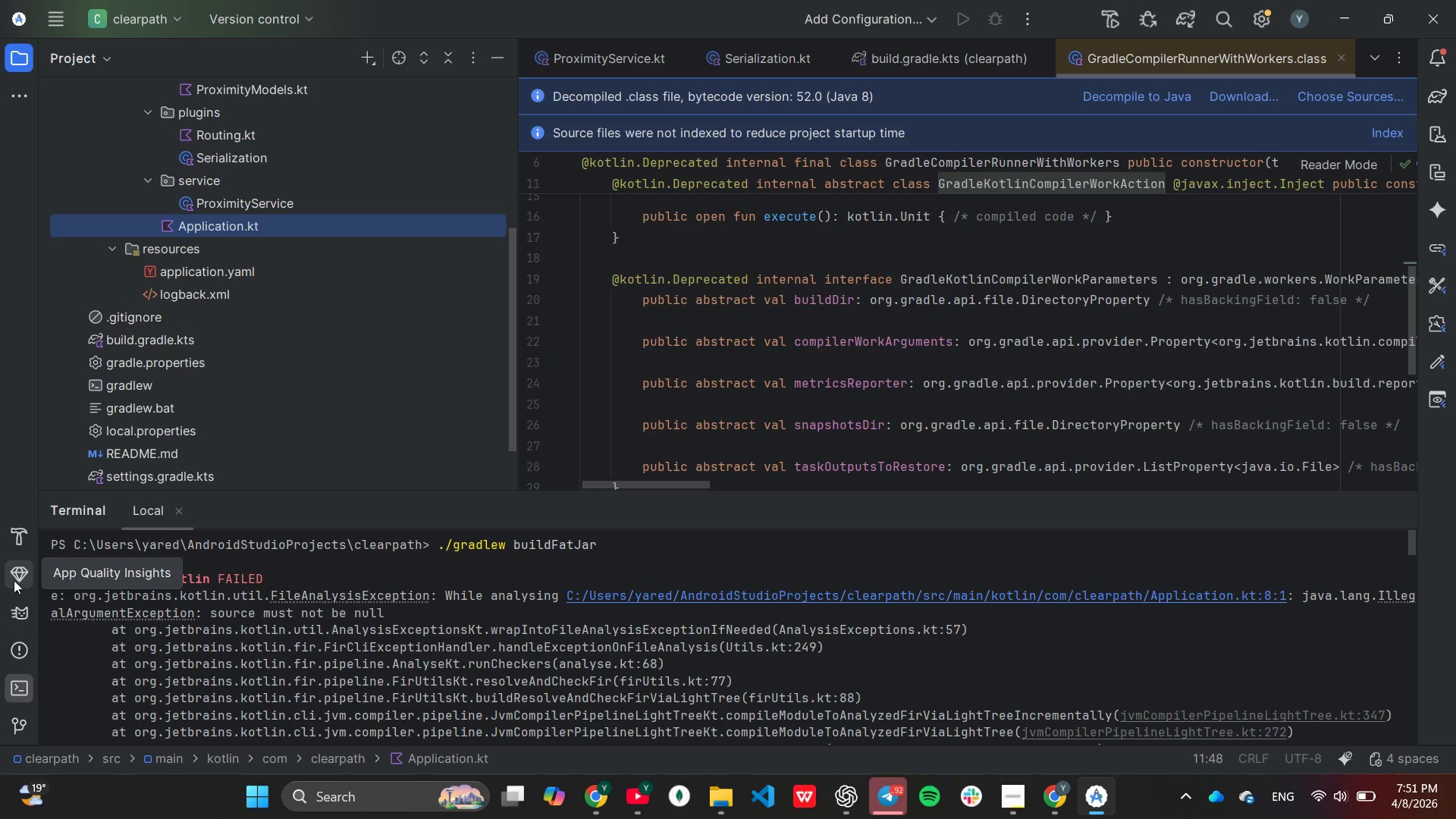 
left_click([11, 61])
 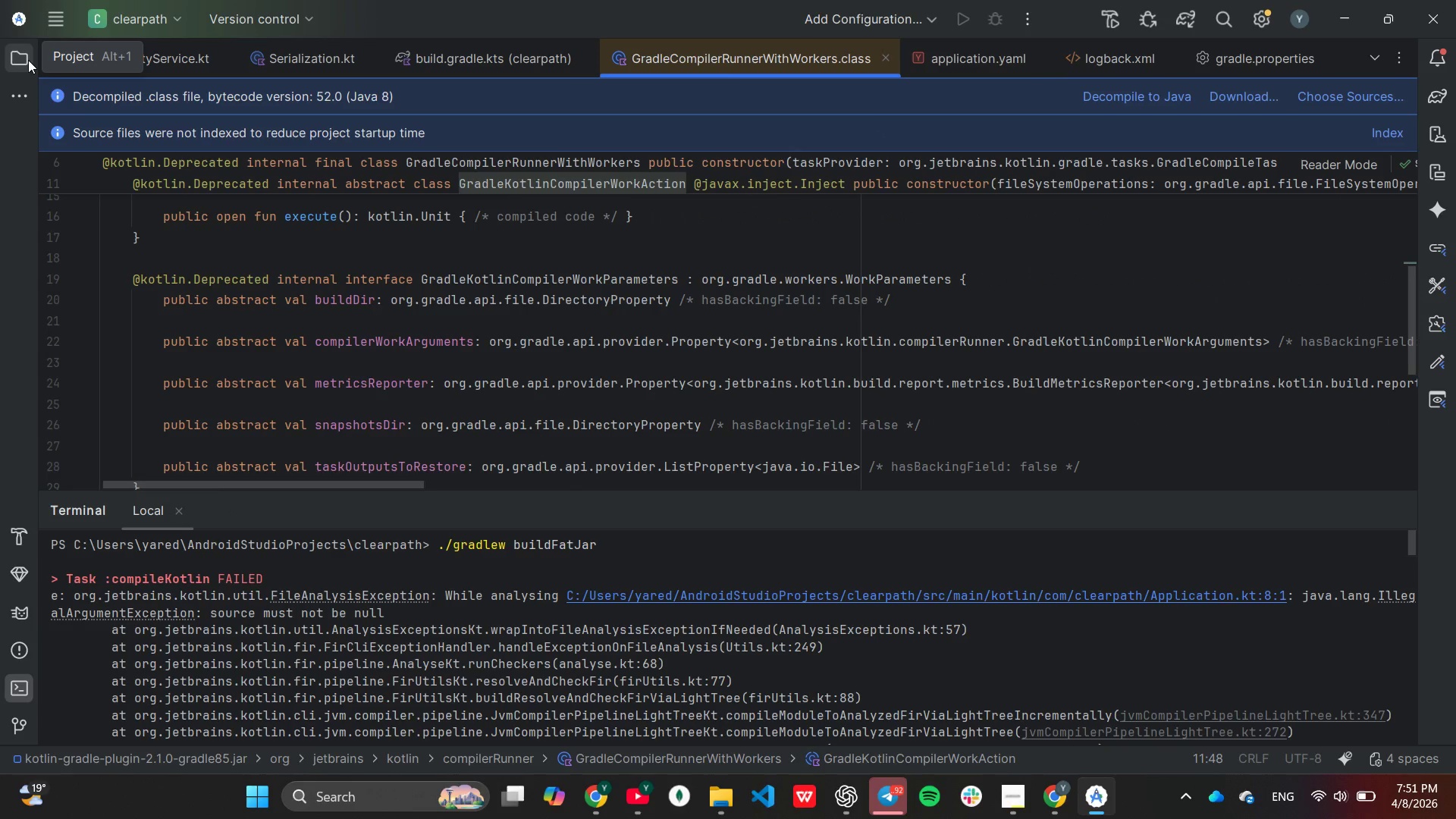 
left_click_drag(start_coordinate=[30, 58], to_coordinate=[38, 54])
 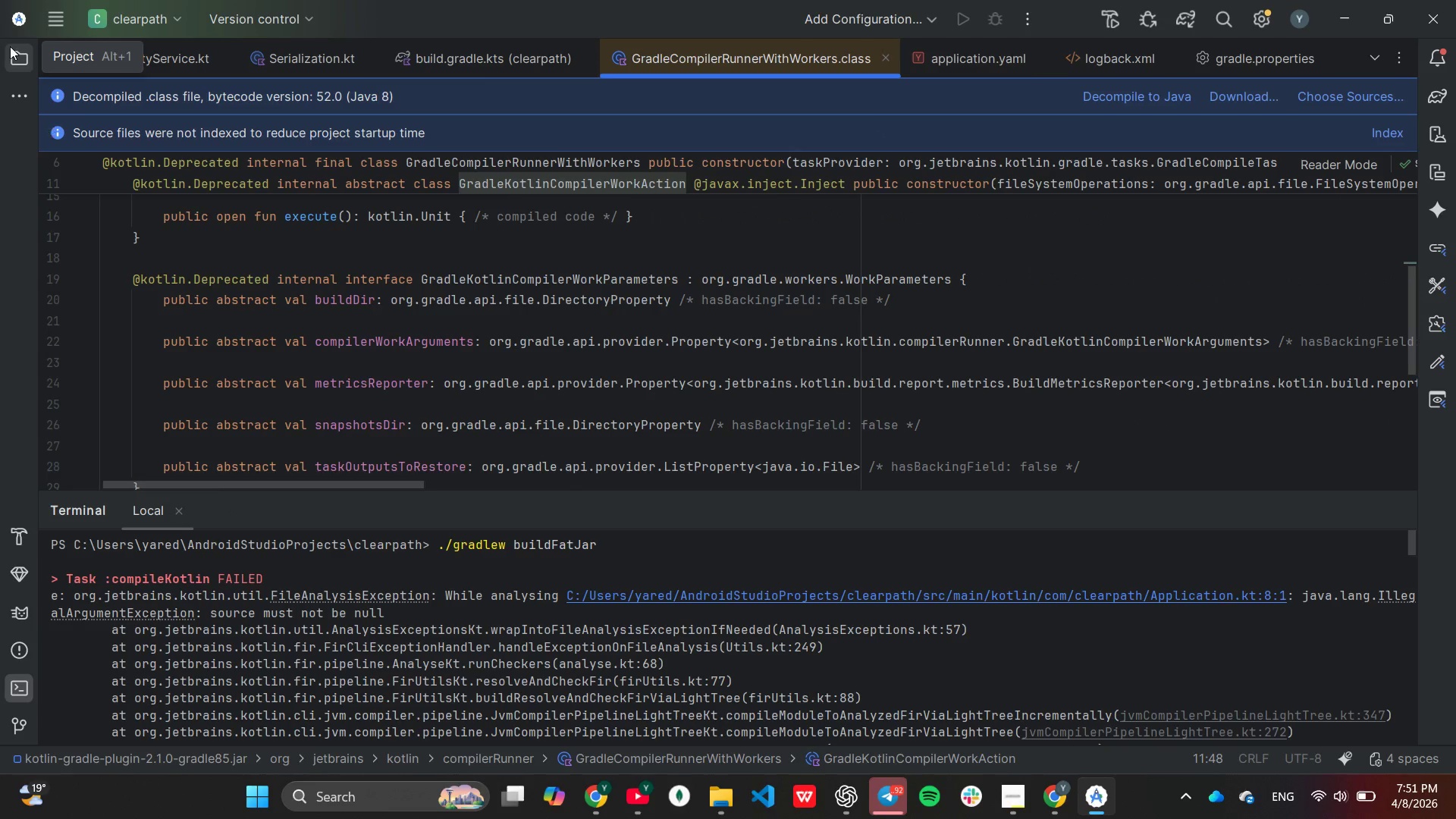 
left_click([10, 46])
 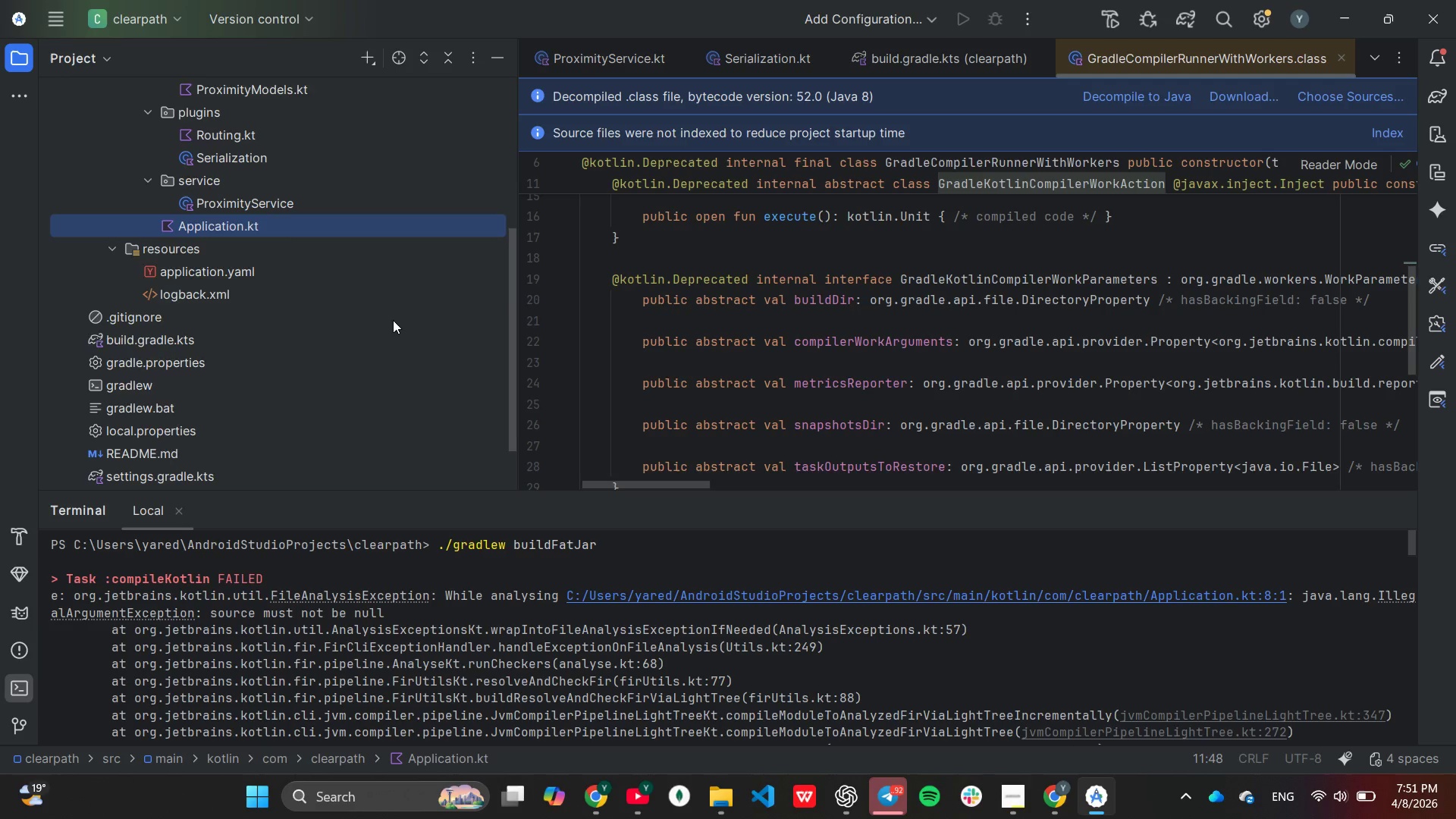 
scroll: coordinate [393, 320], scroll_direction: up, amount: 2.0
 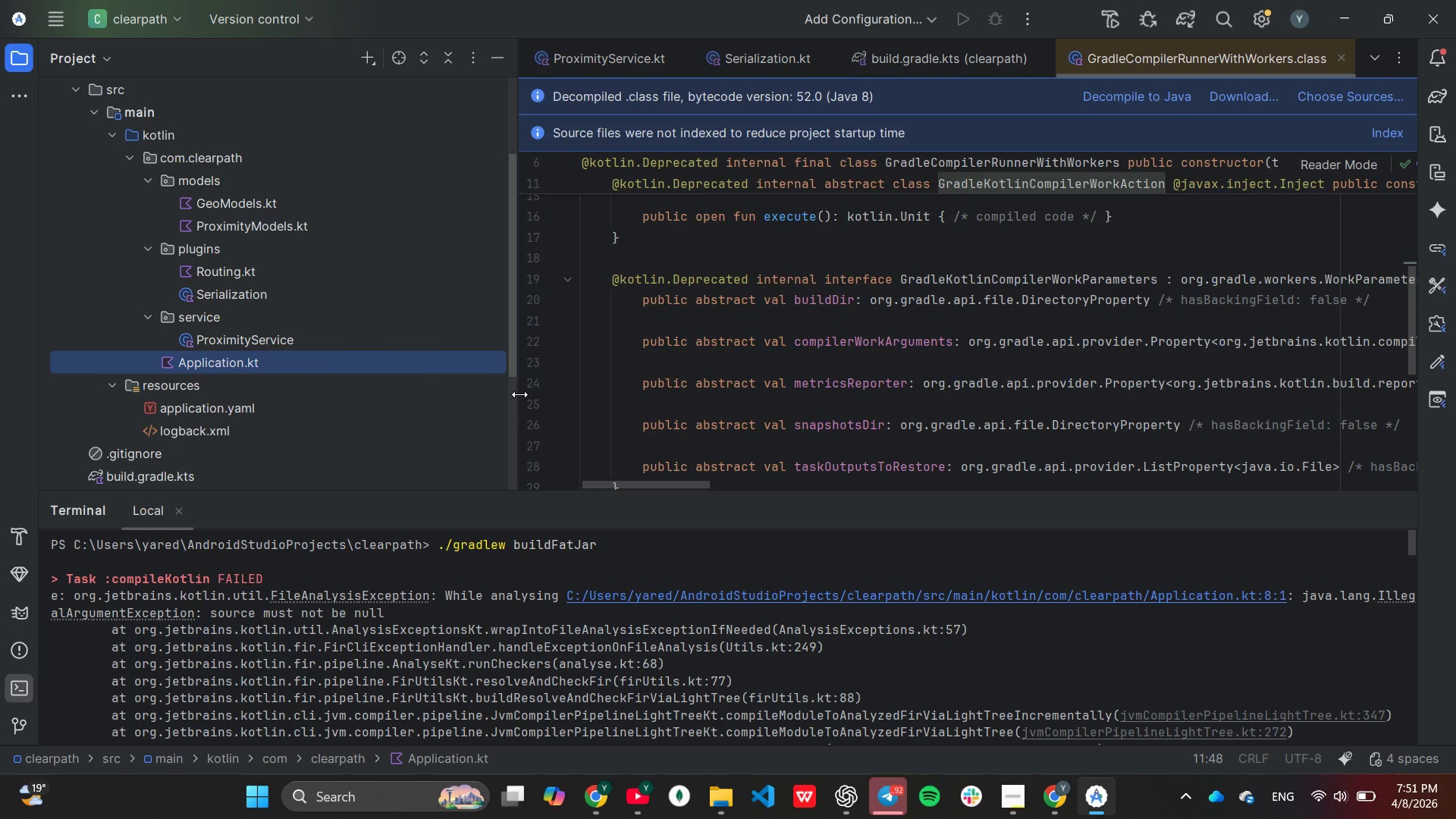 
left_click_drag(start_coordinate=[519, 394], to_coordinate=[446, 372])
 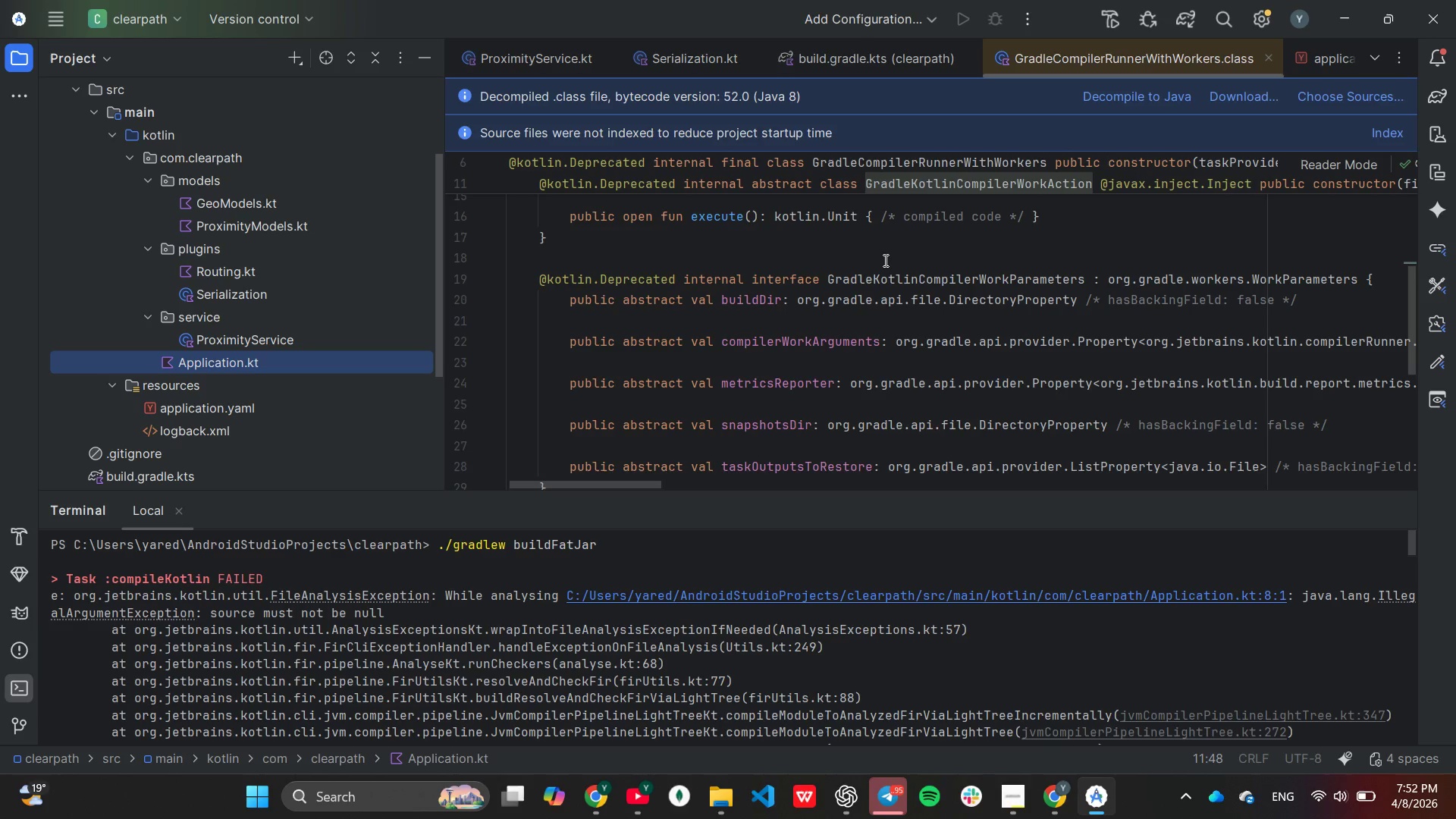 
wait(51.05)
 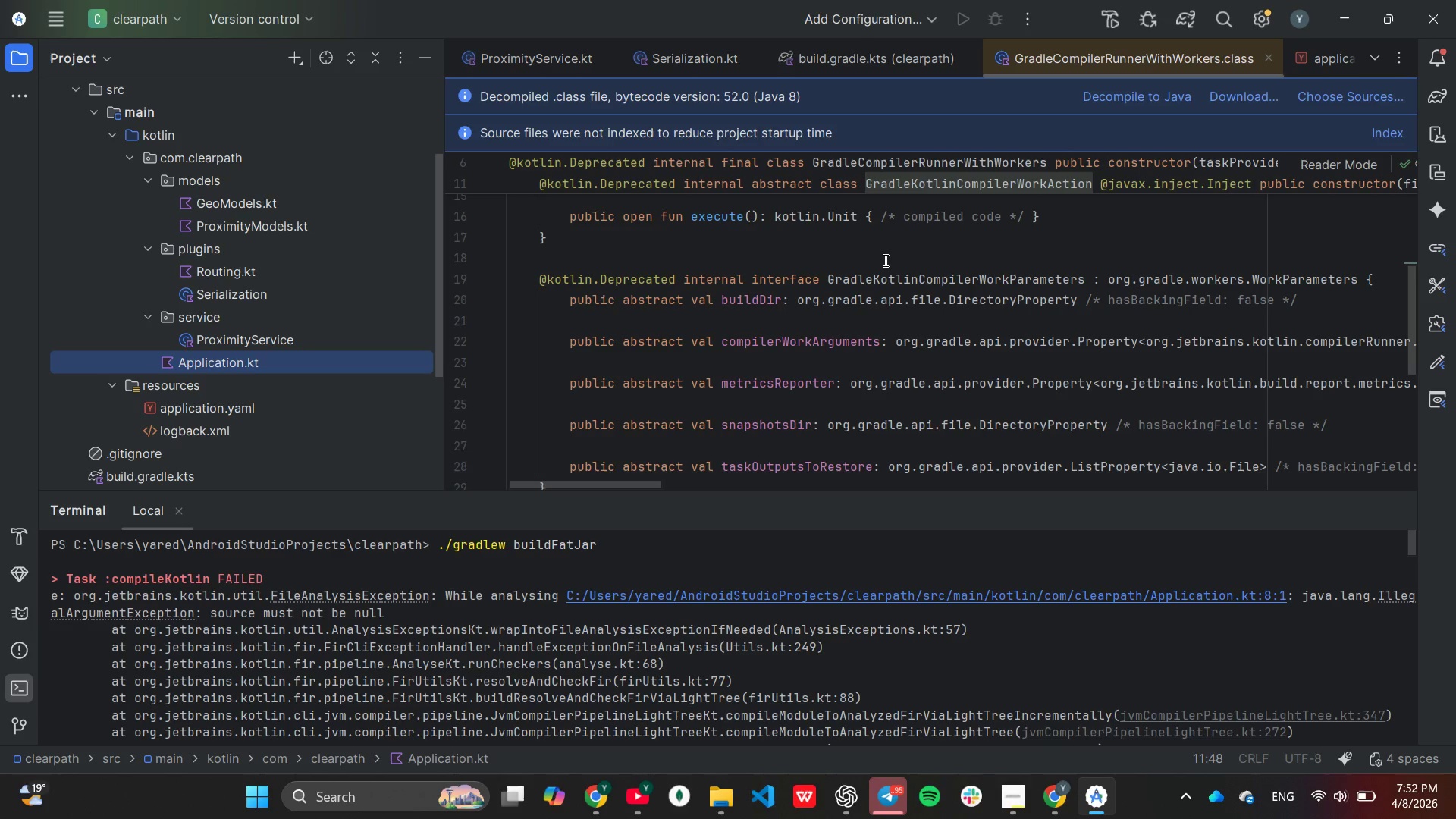 
scroll: coordinate [202, 309], scroll_direction: none, amount: 0.0
 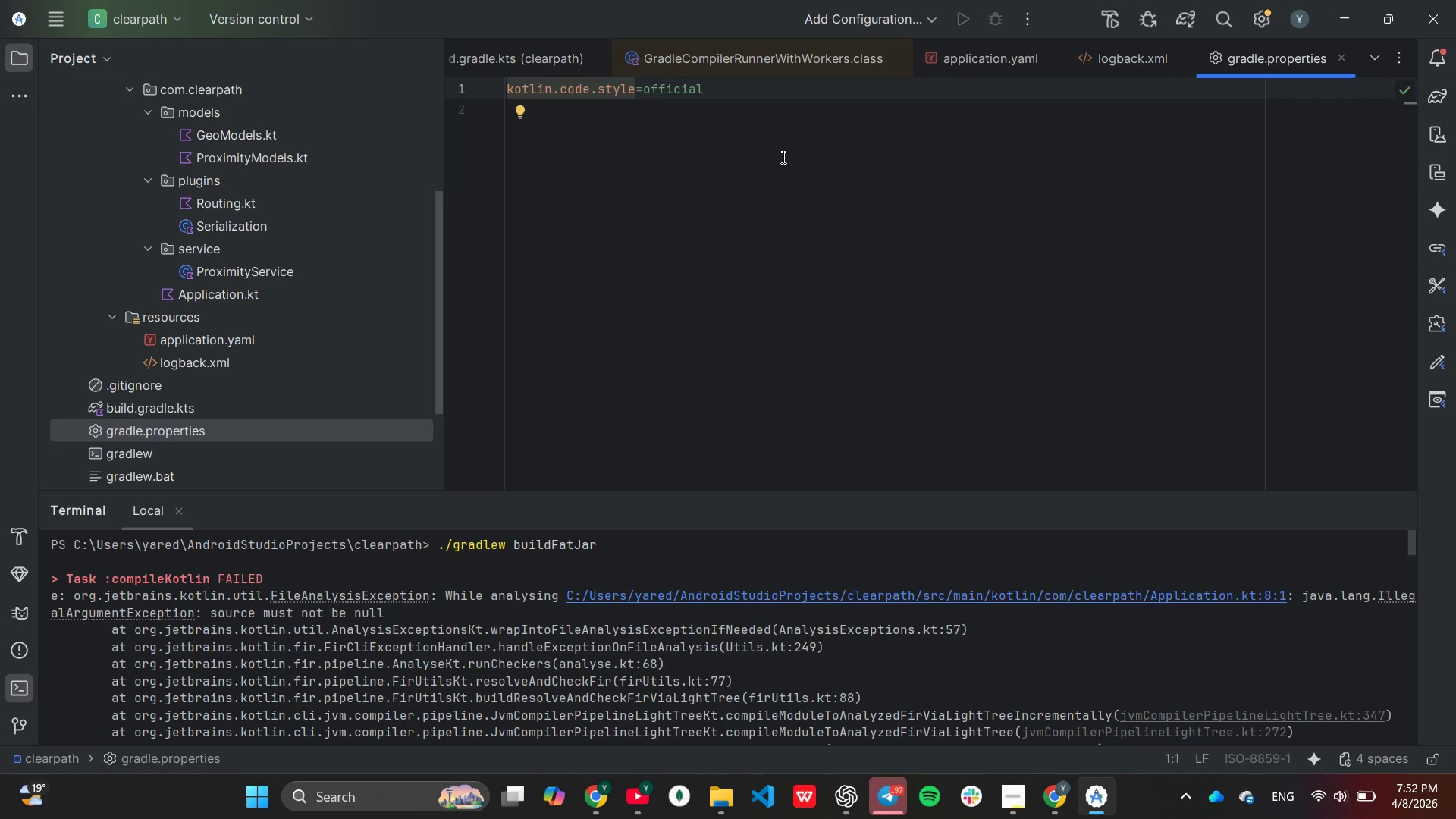 
wait(39.69)
 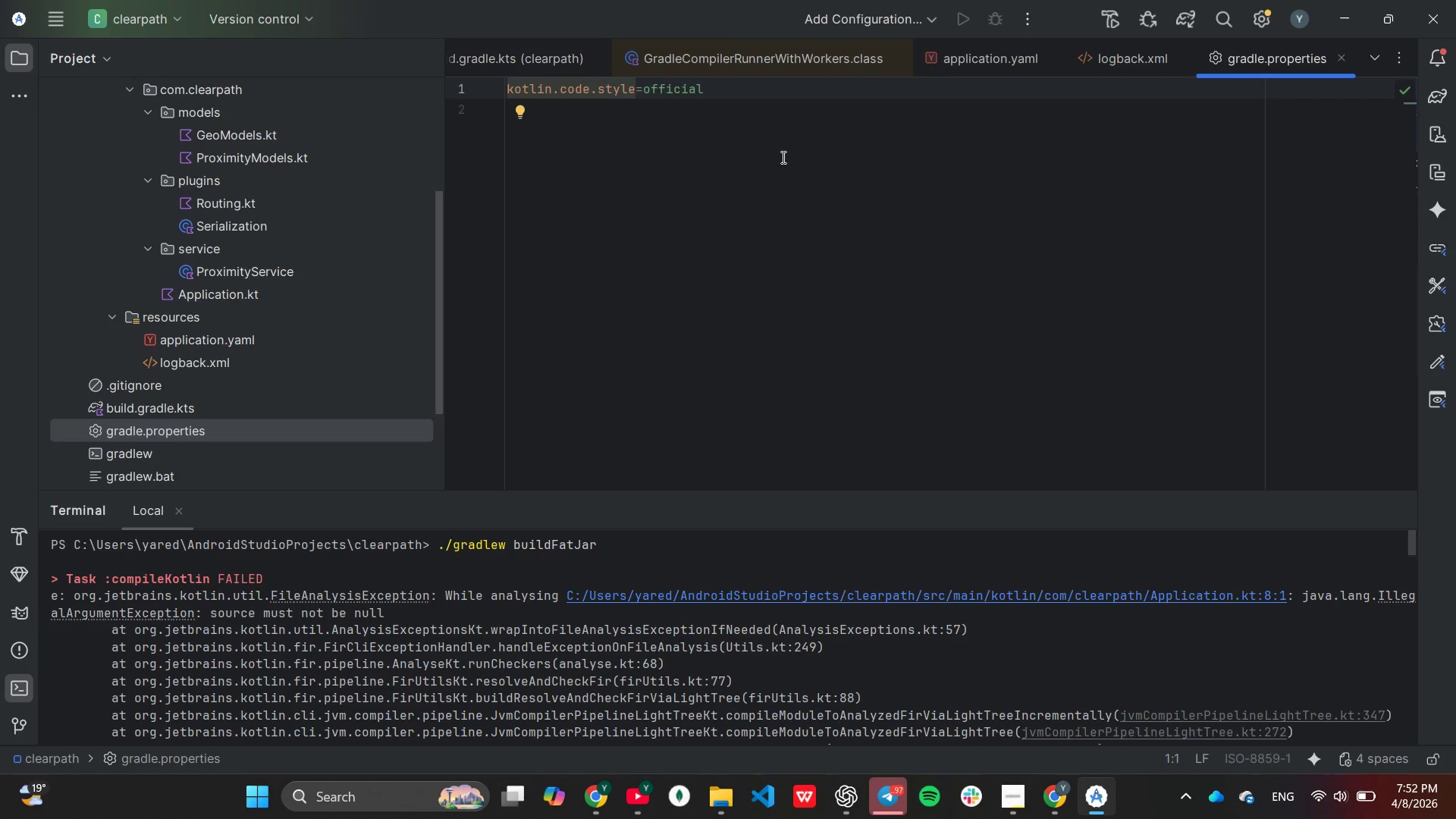 
left_click([770, 131])
 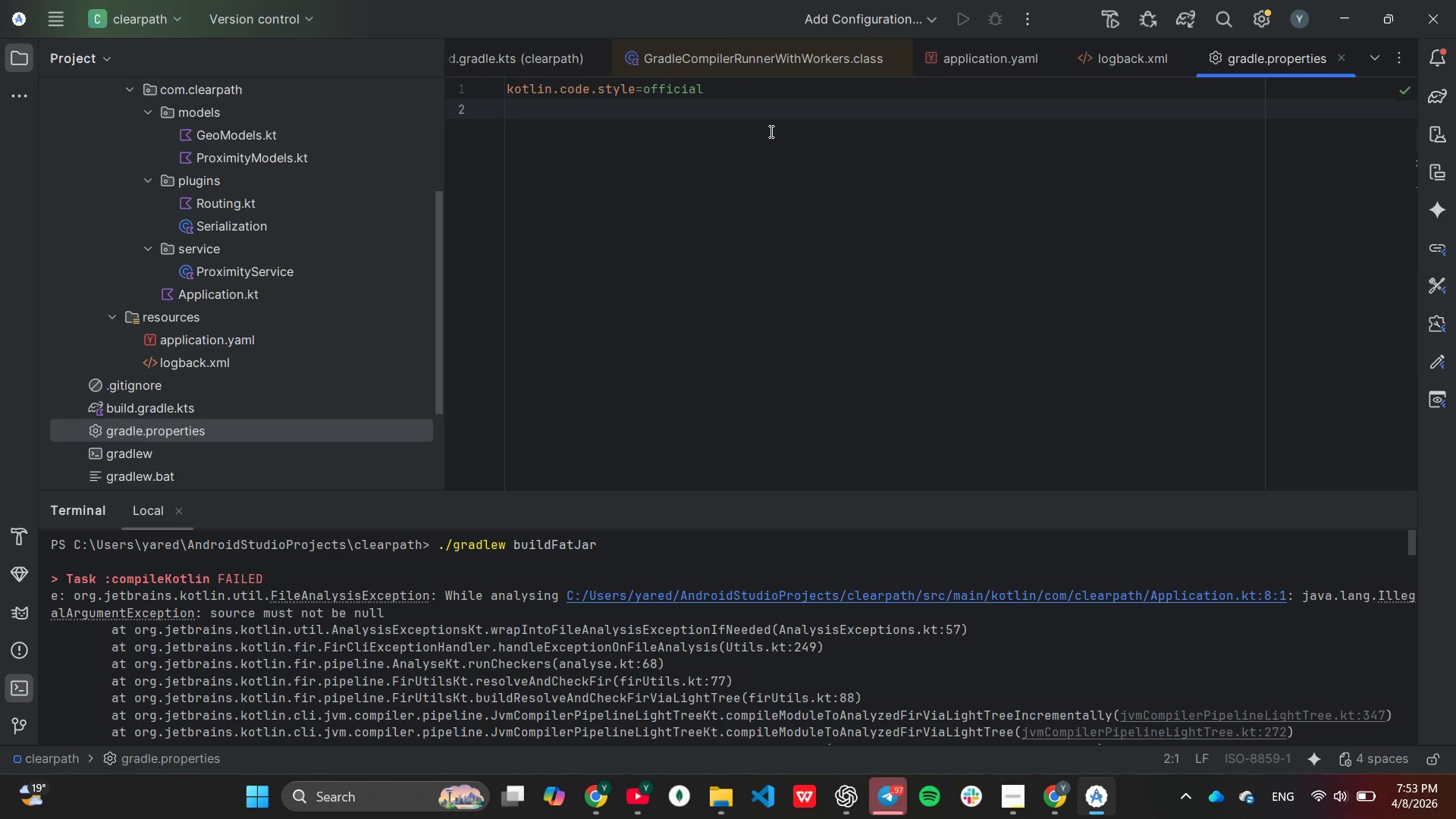 
type(kotlin.experiment.tryK2=false)
 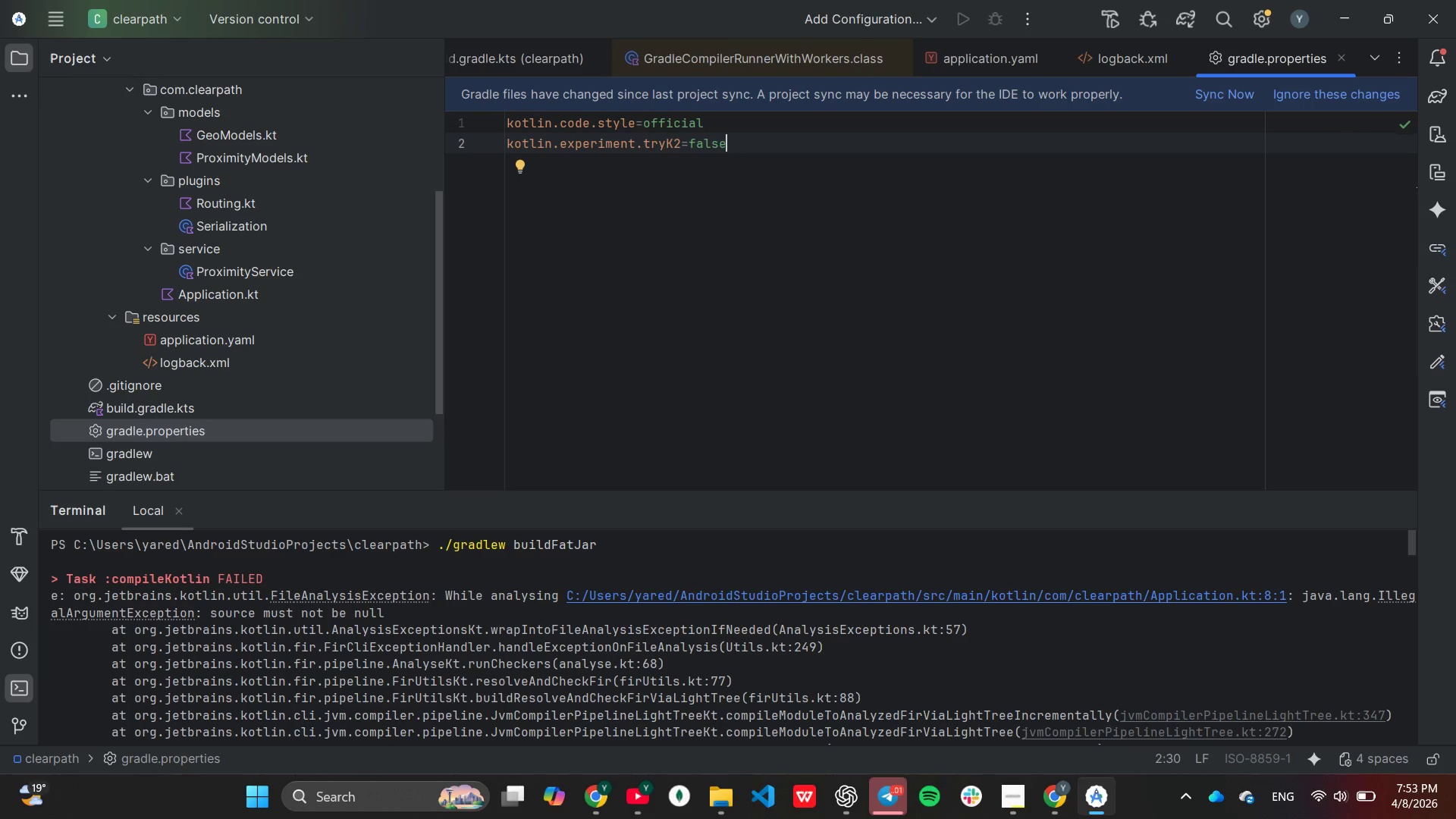 
key(ArrowLeft)
 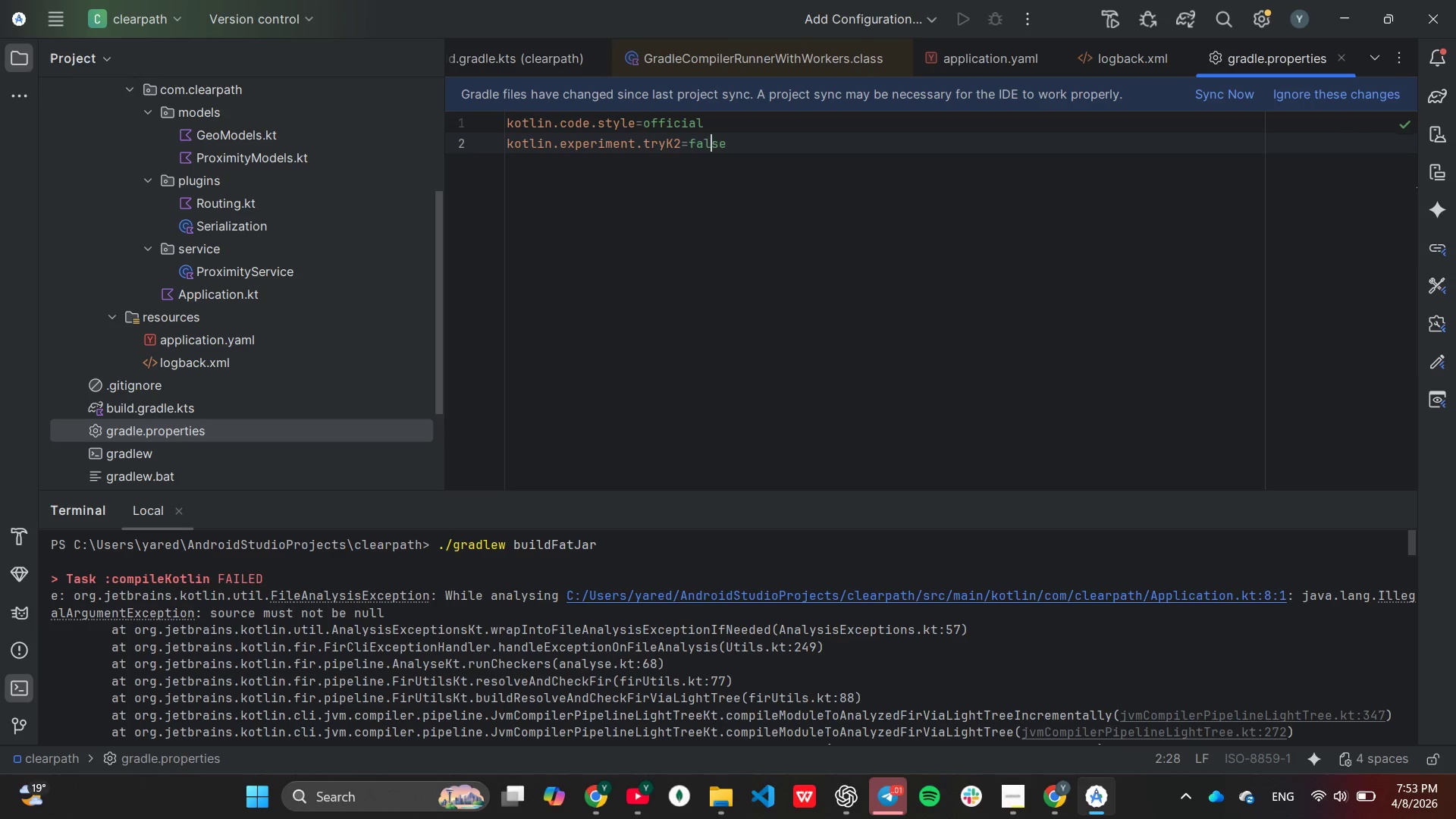 
key(ArrowLeft)
 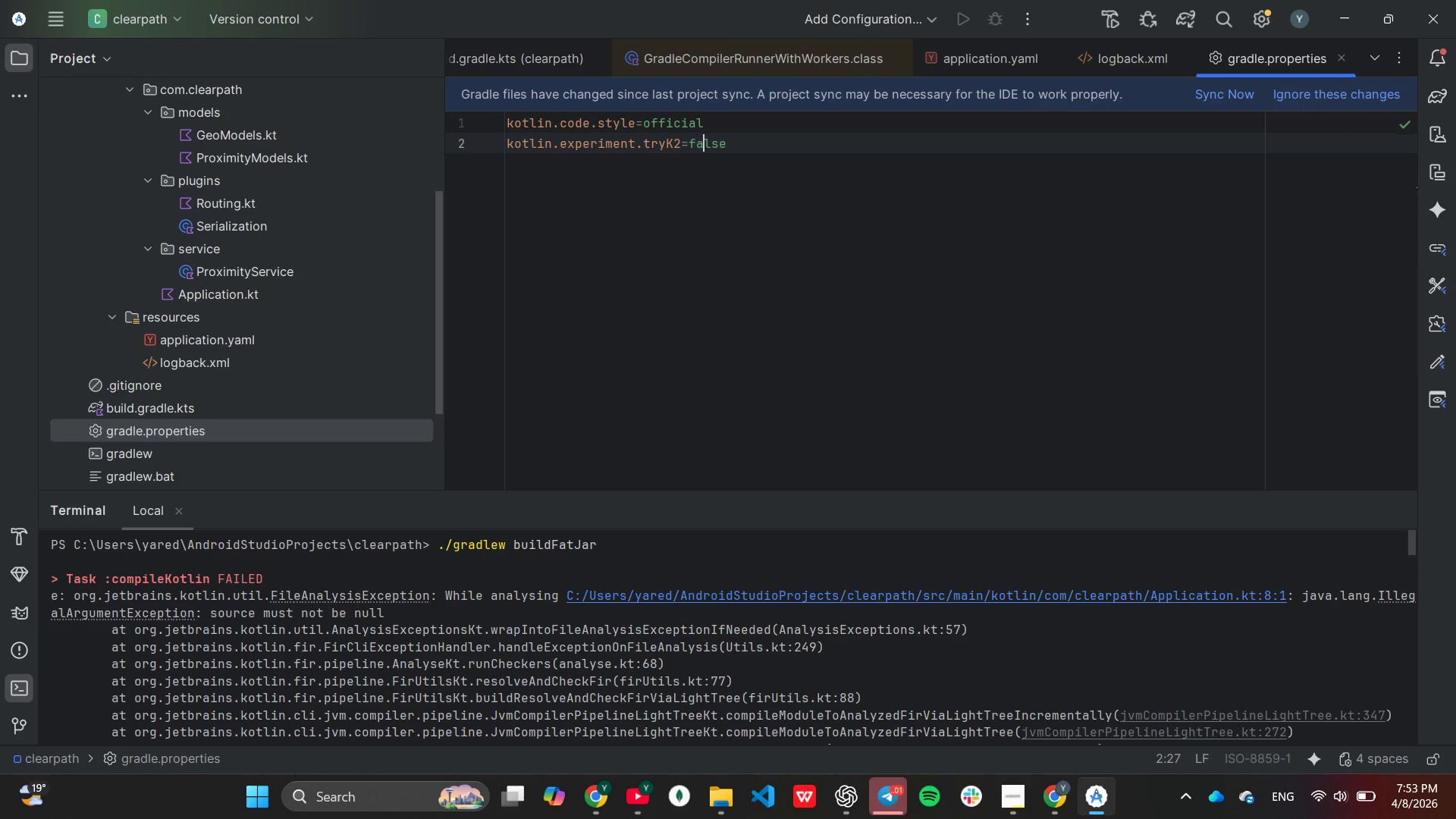 
key(ArrowLeft)
 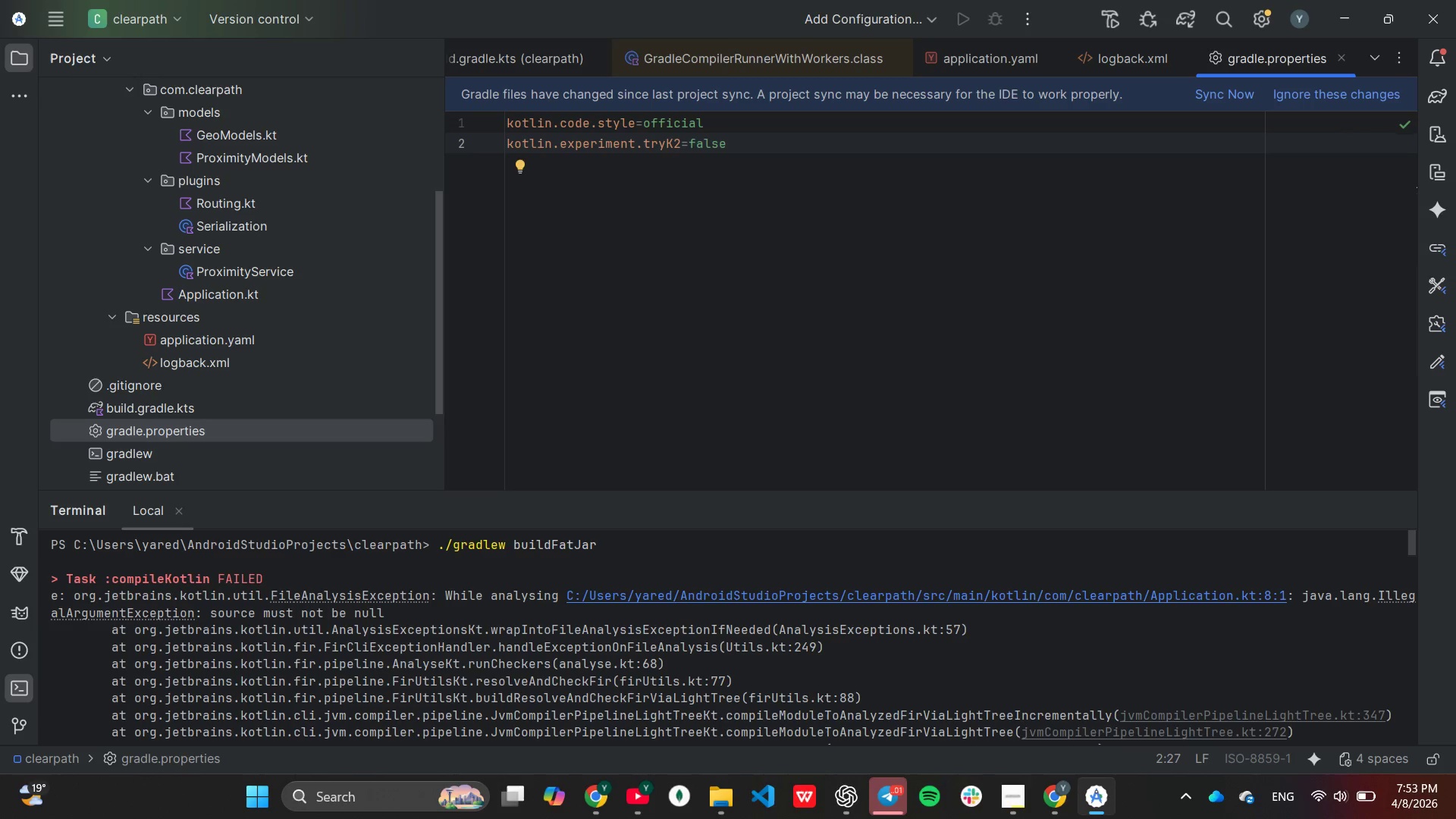 
key(ArrowLeft)
 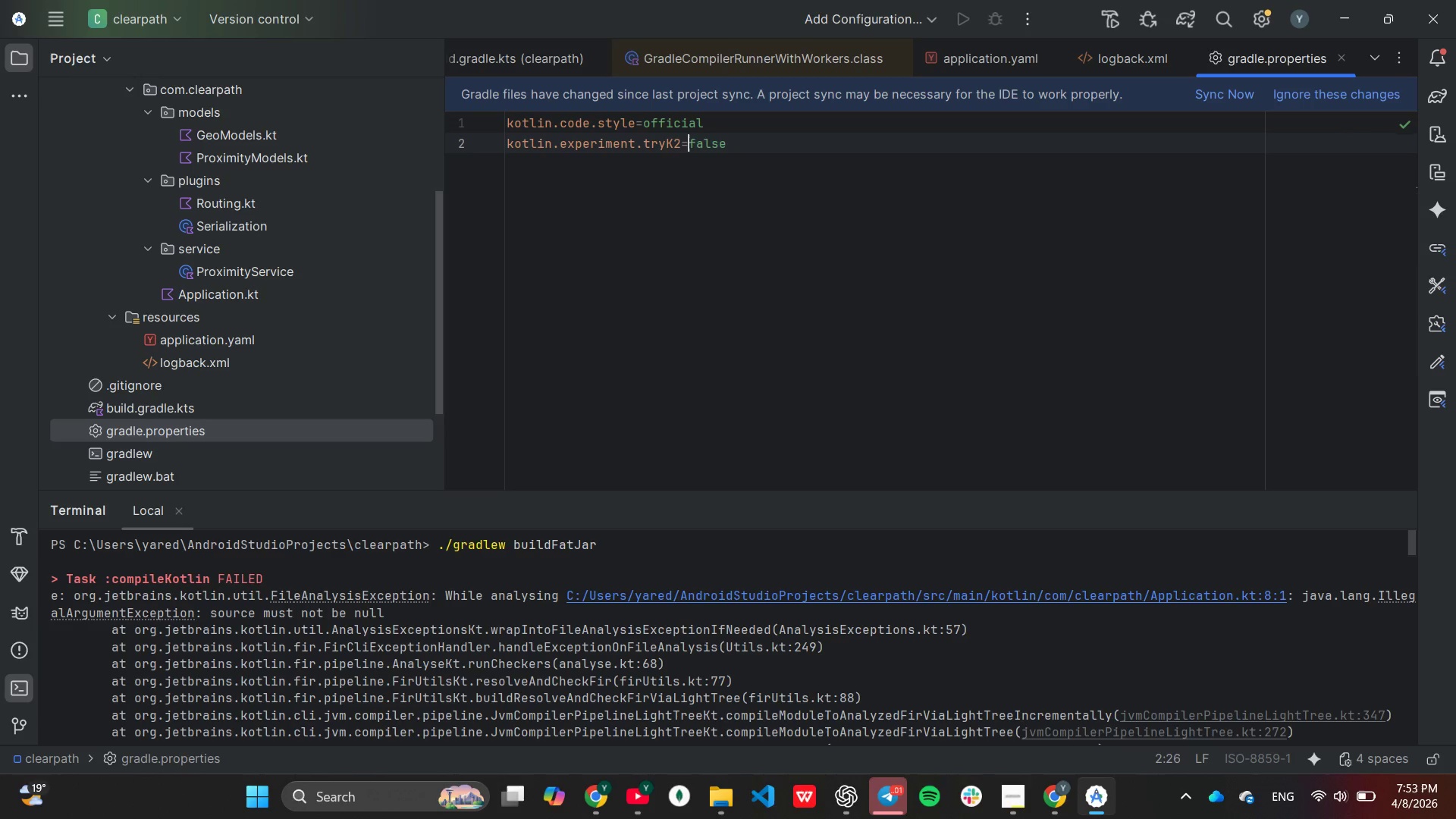 
key(ArrowLeft)
 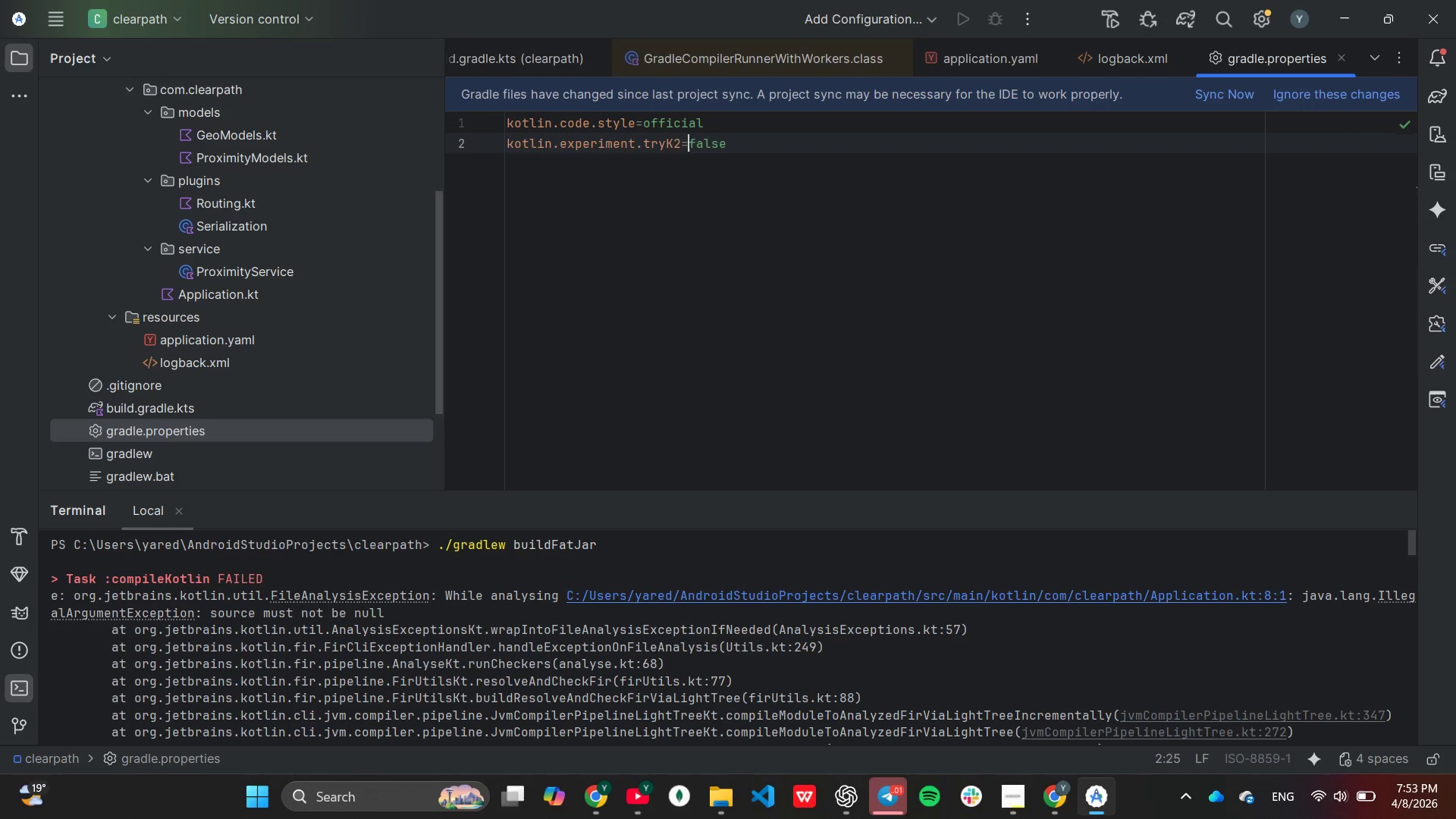 
key(ArrowLeft)
 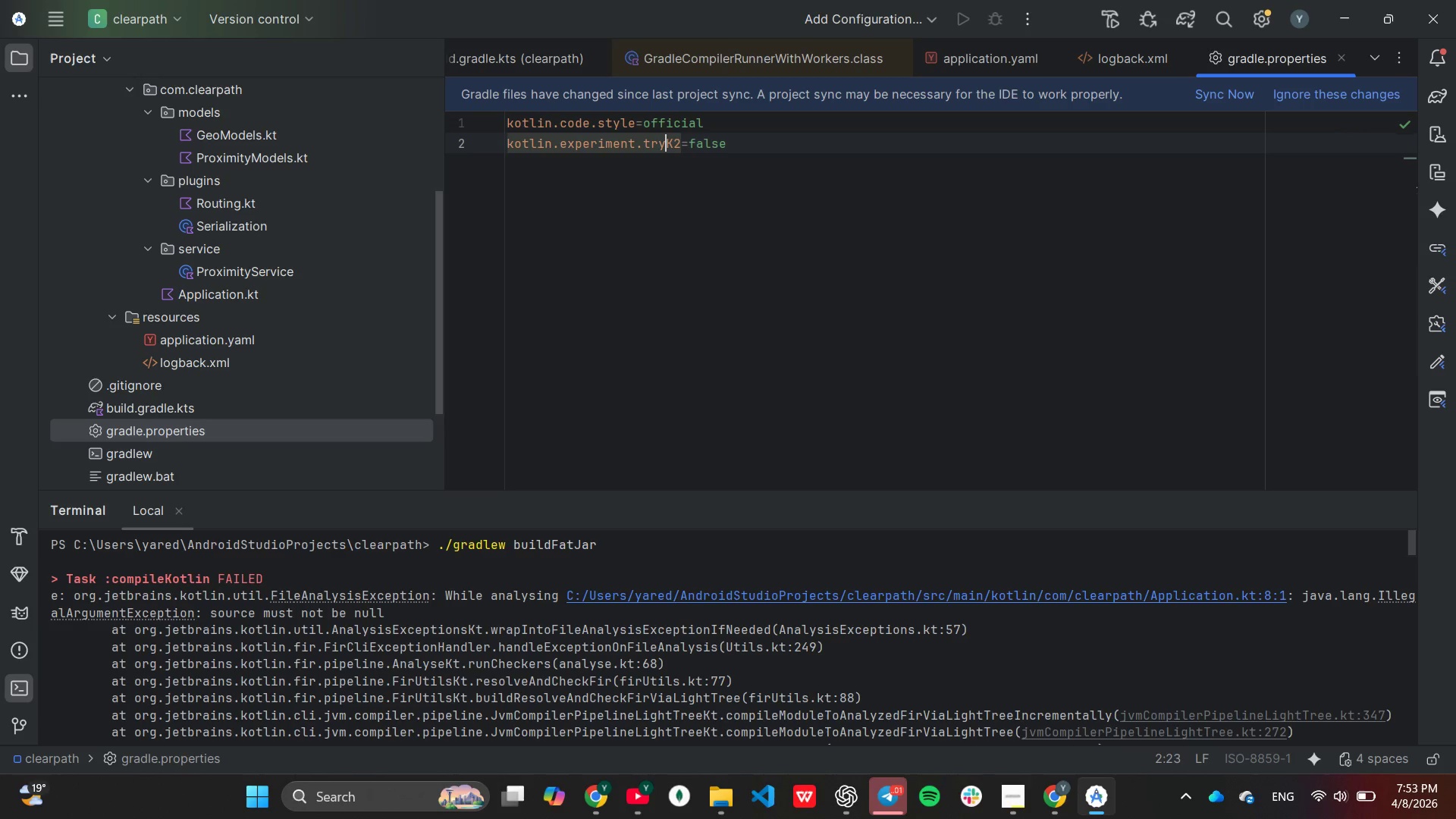 
key(ArrowLeft)
 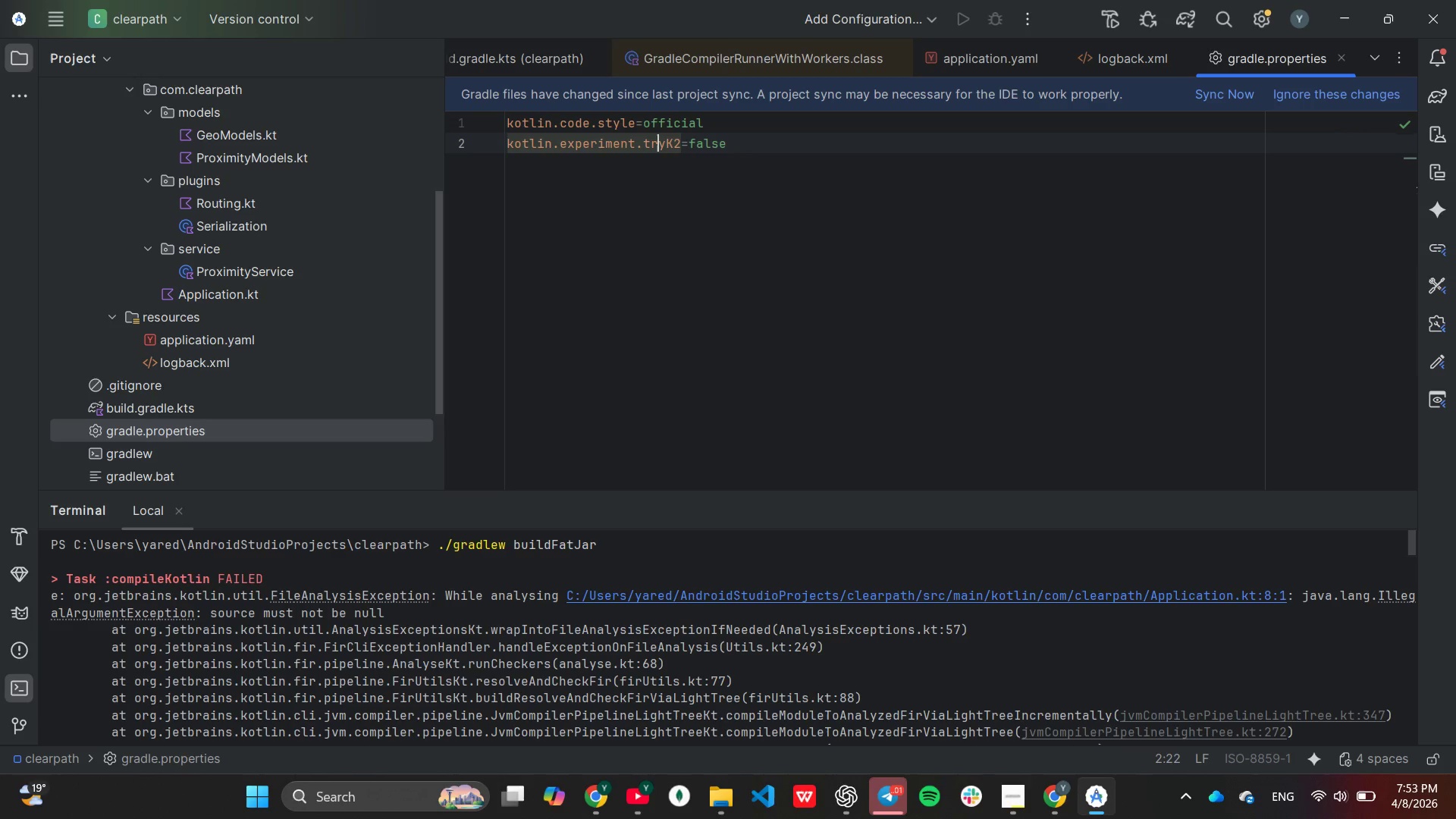 
key(ArrowLeft)
 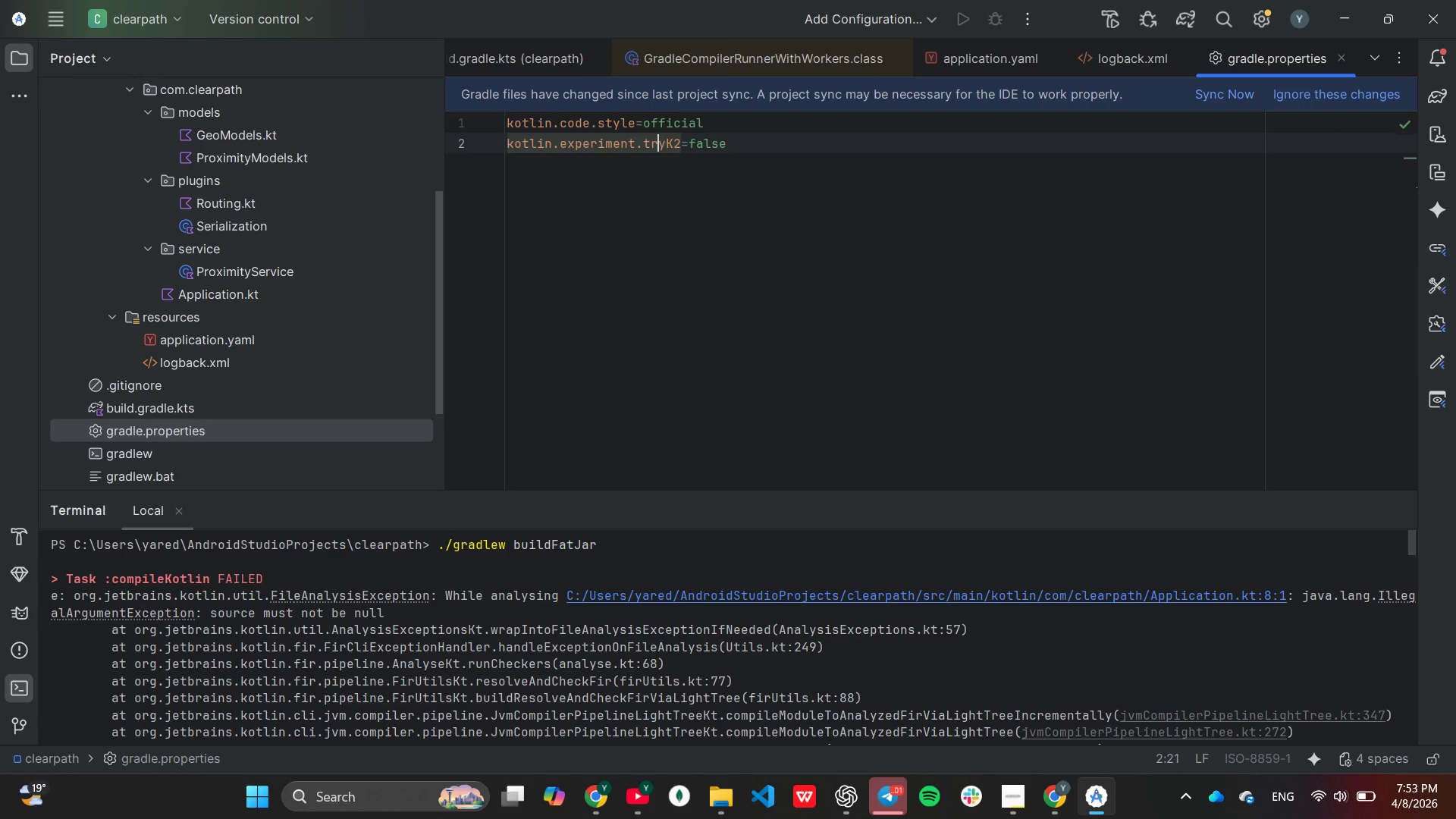 
key(ArrowLeft)
 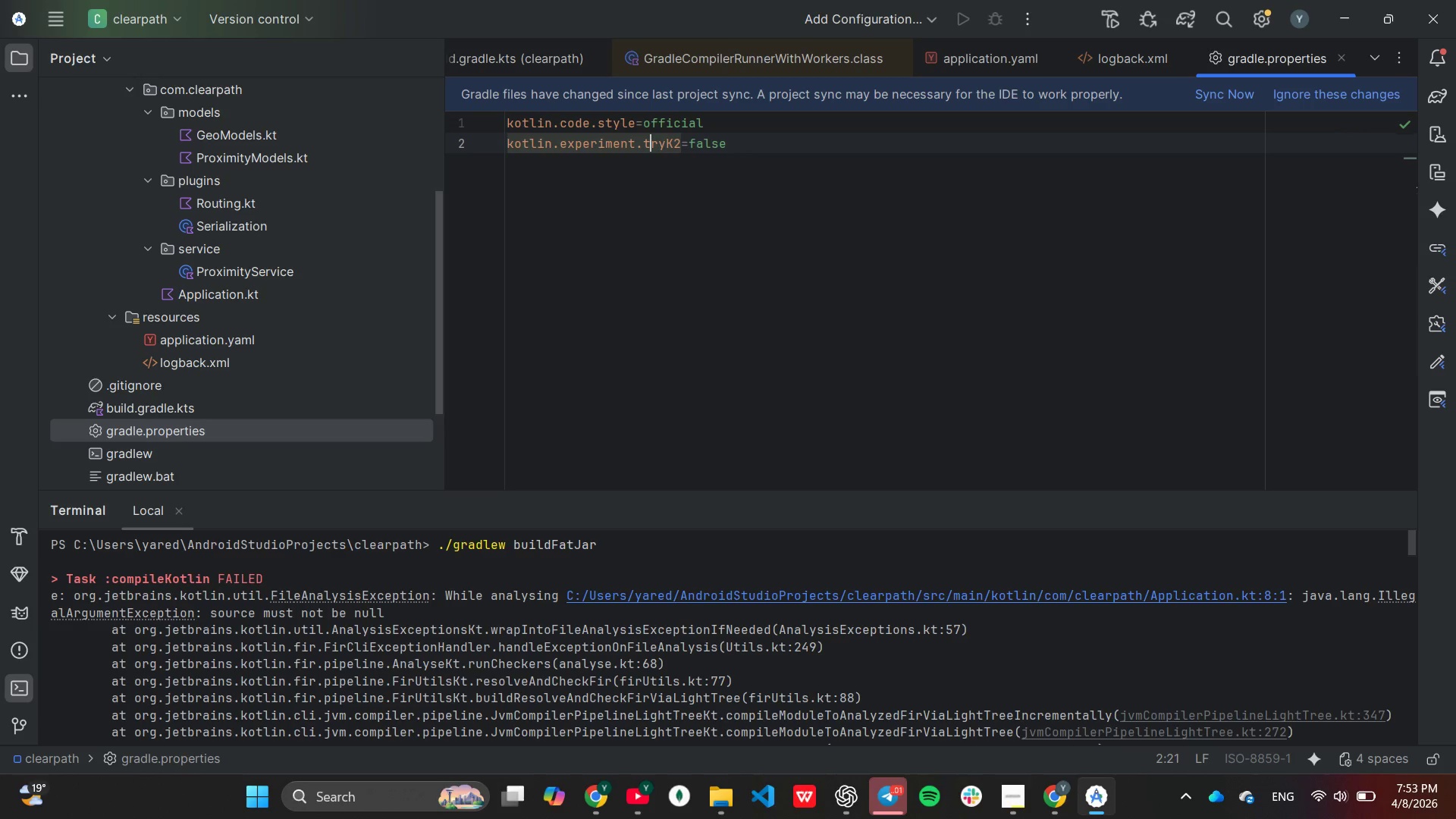 
key(ArrowLeft)
 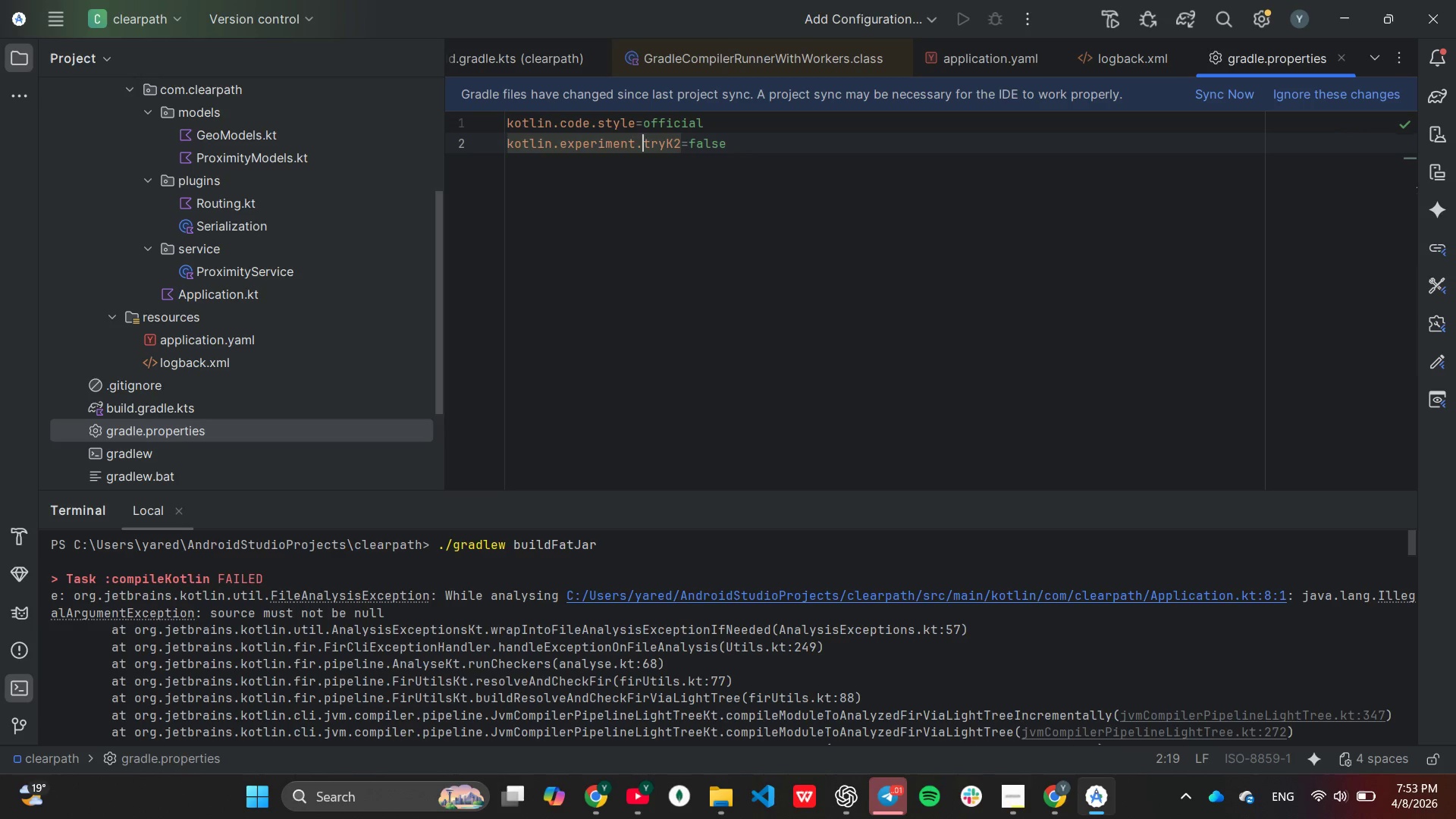 
key(ArrowLeft)
 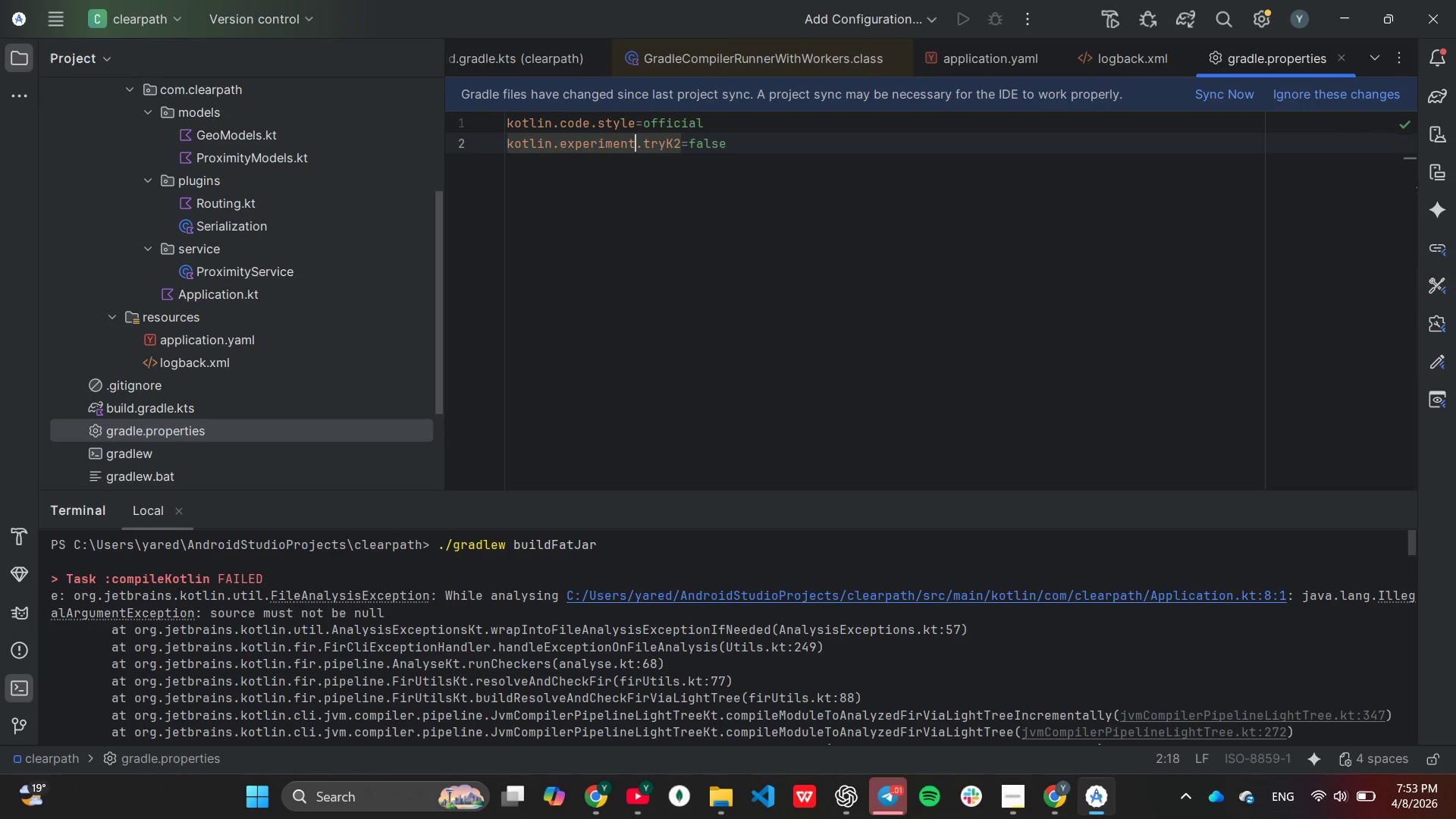 
key(ArrowLeft)
 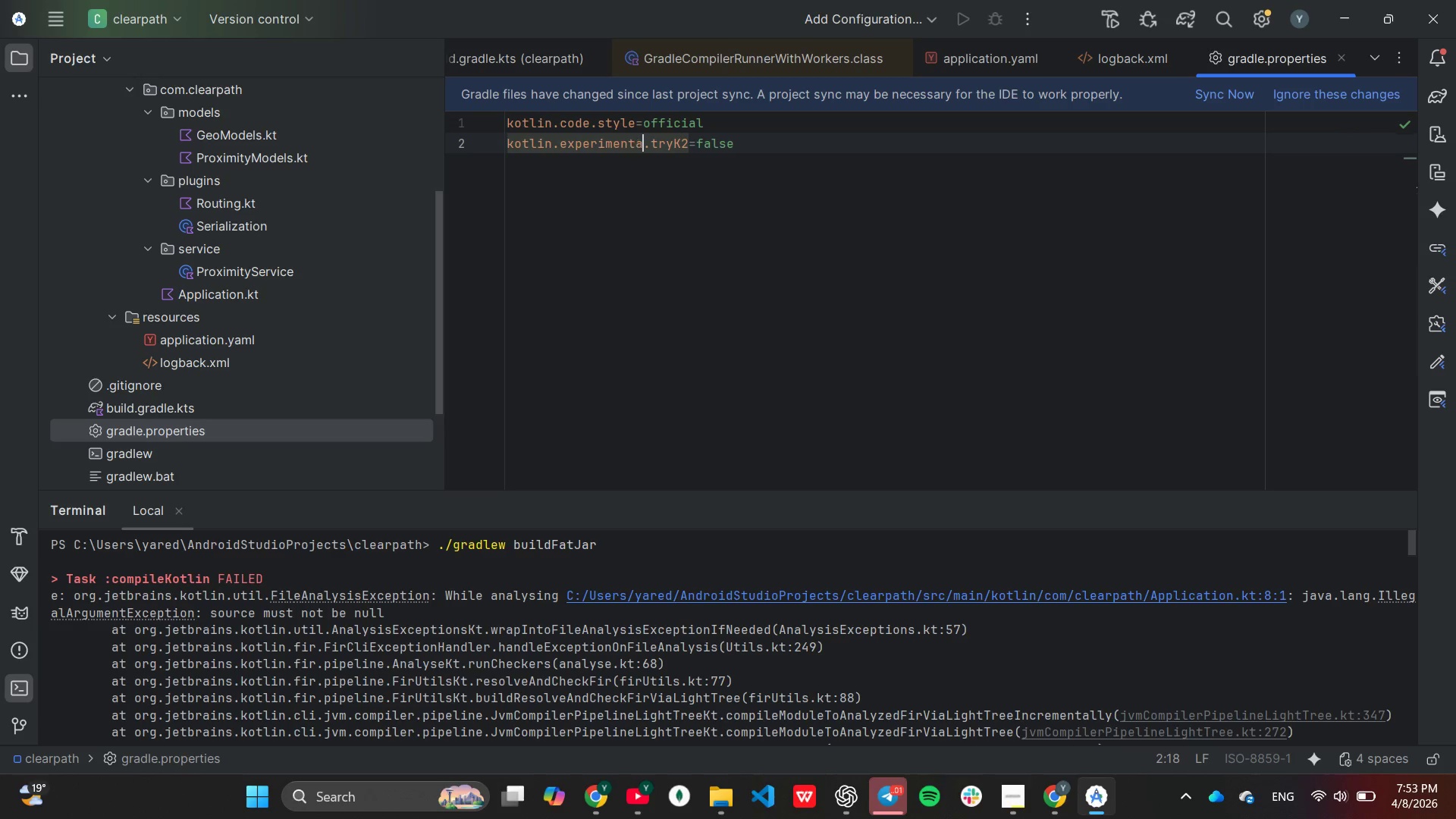 
type(al[End])
 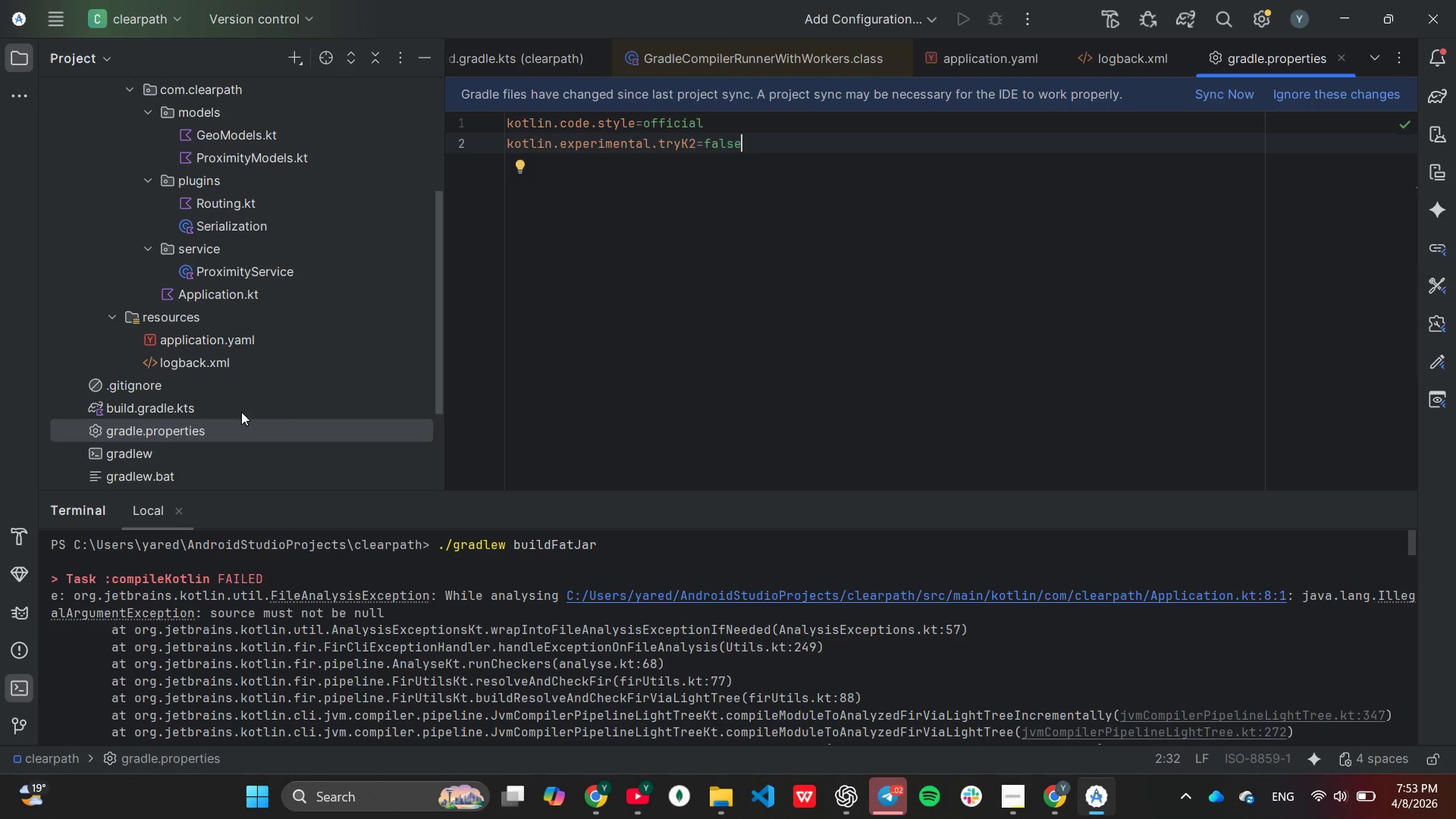 
wait(5.95)
 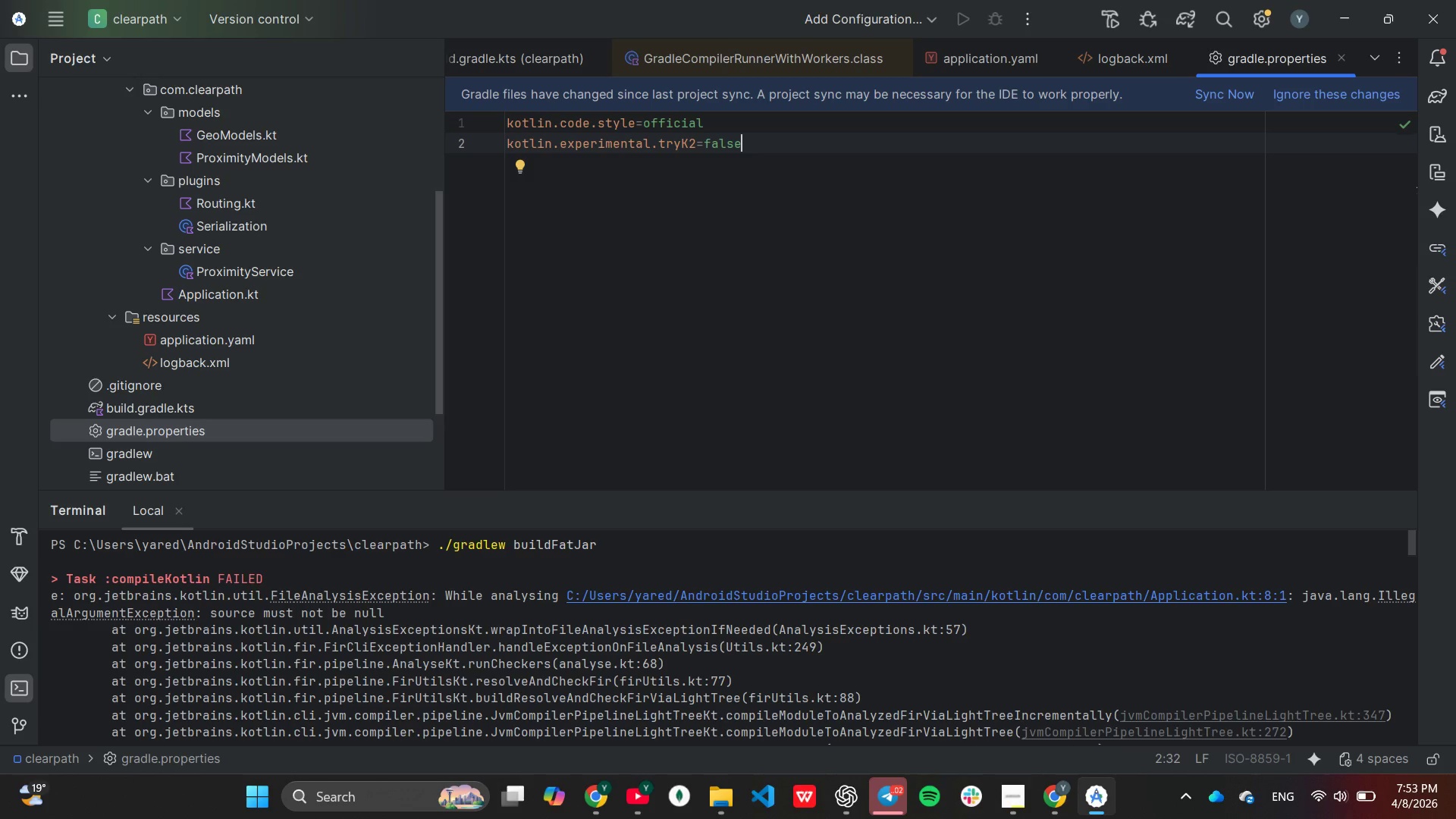 
double_click([190, 411])
 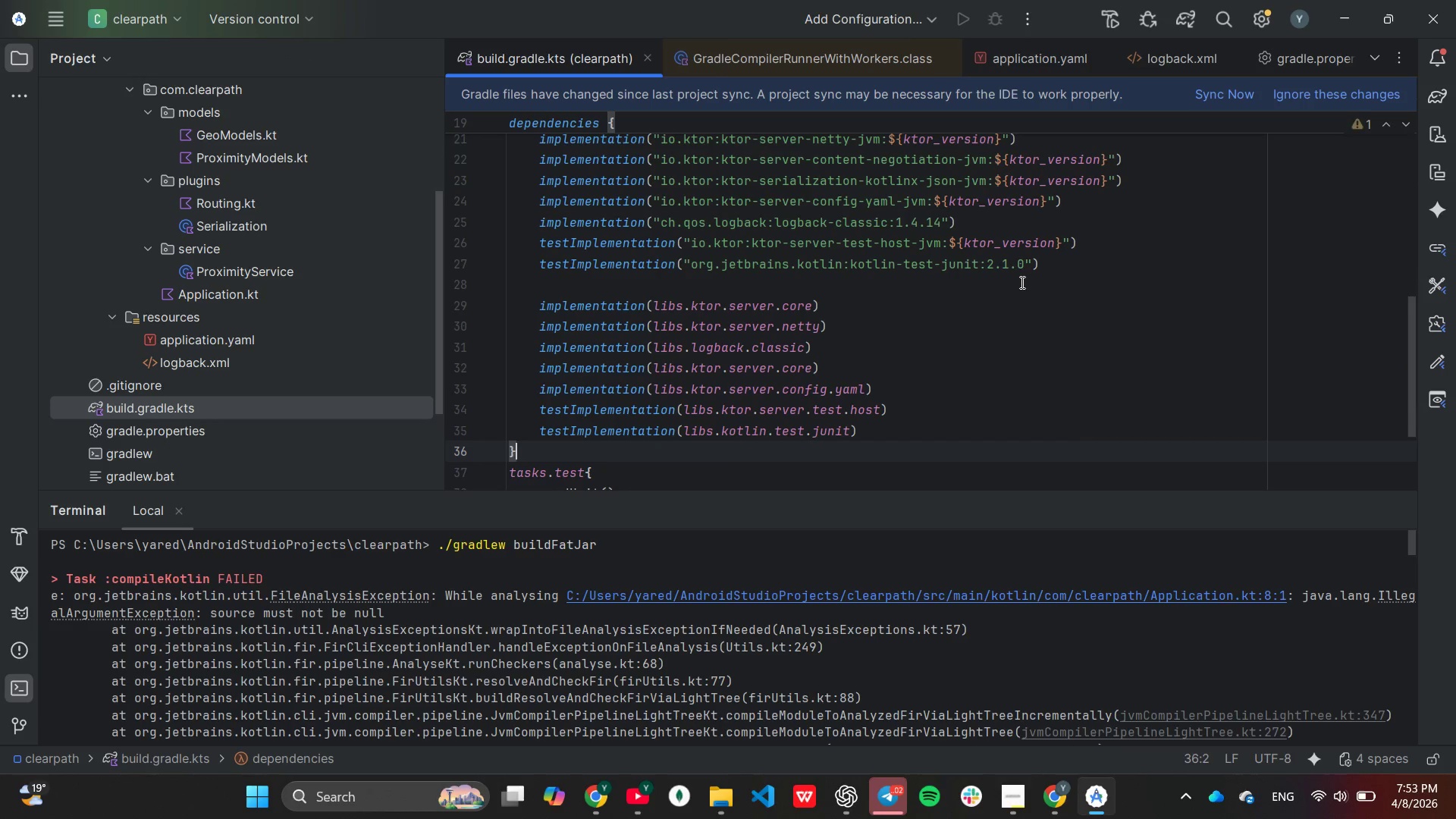 
scroll: coordinate [1022, 276], scroll_direction: up, amount: 4.0
 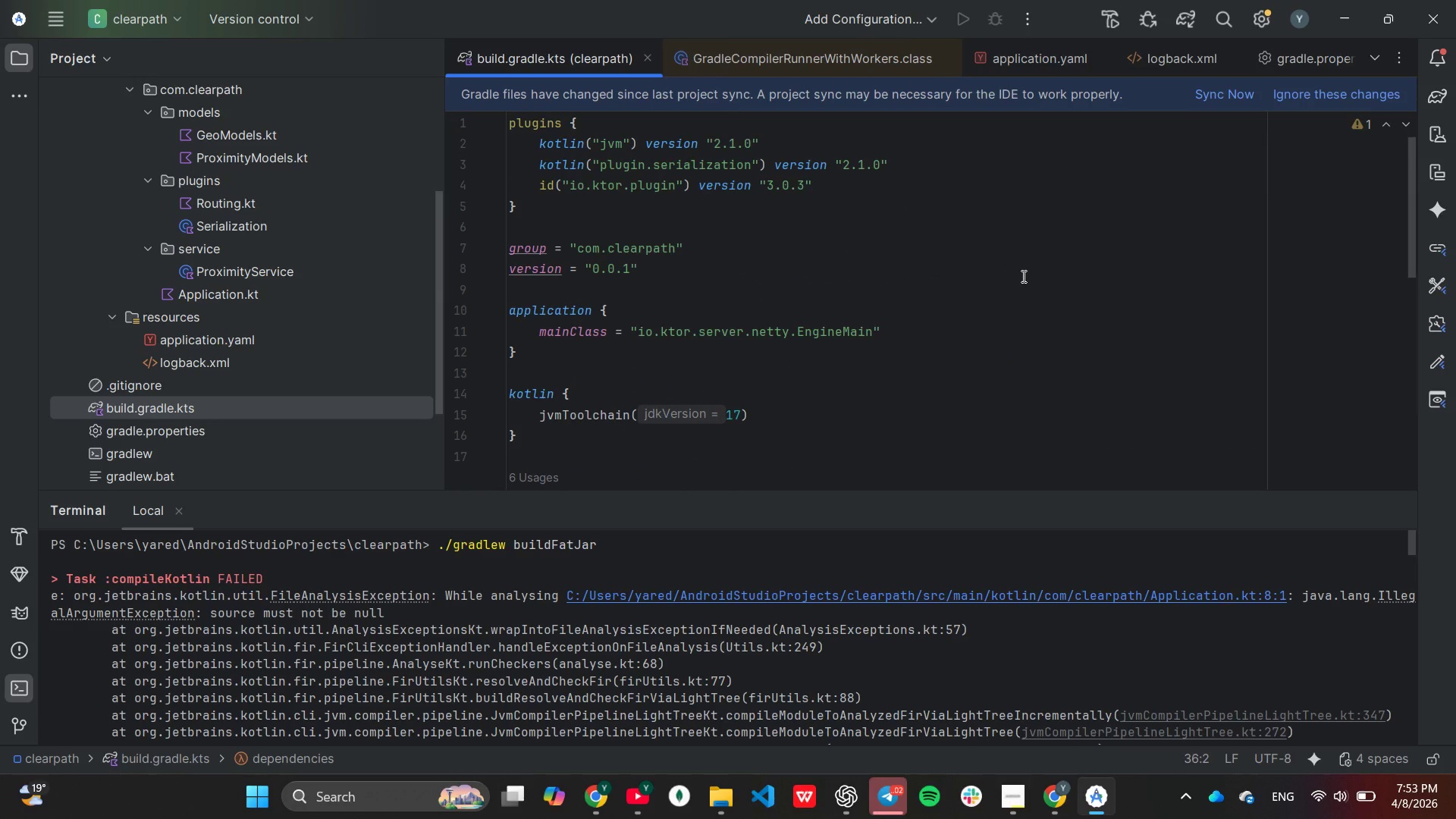 
wait(5.05)
 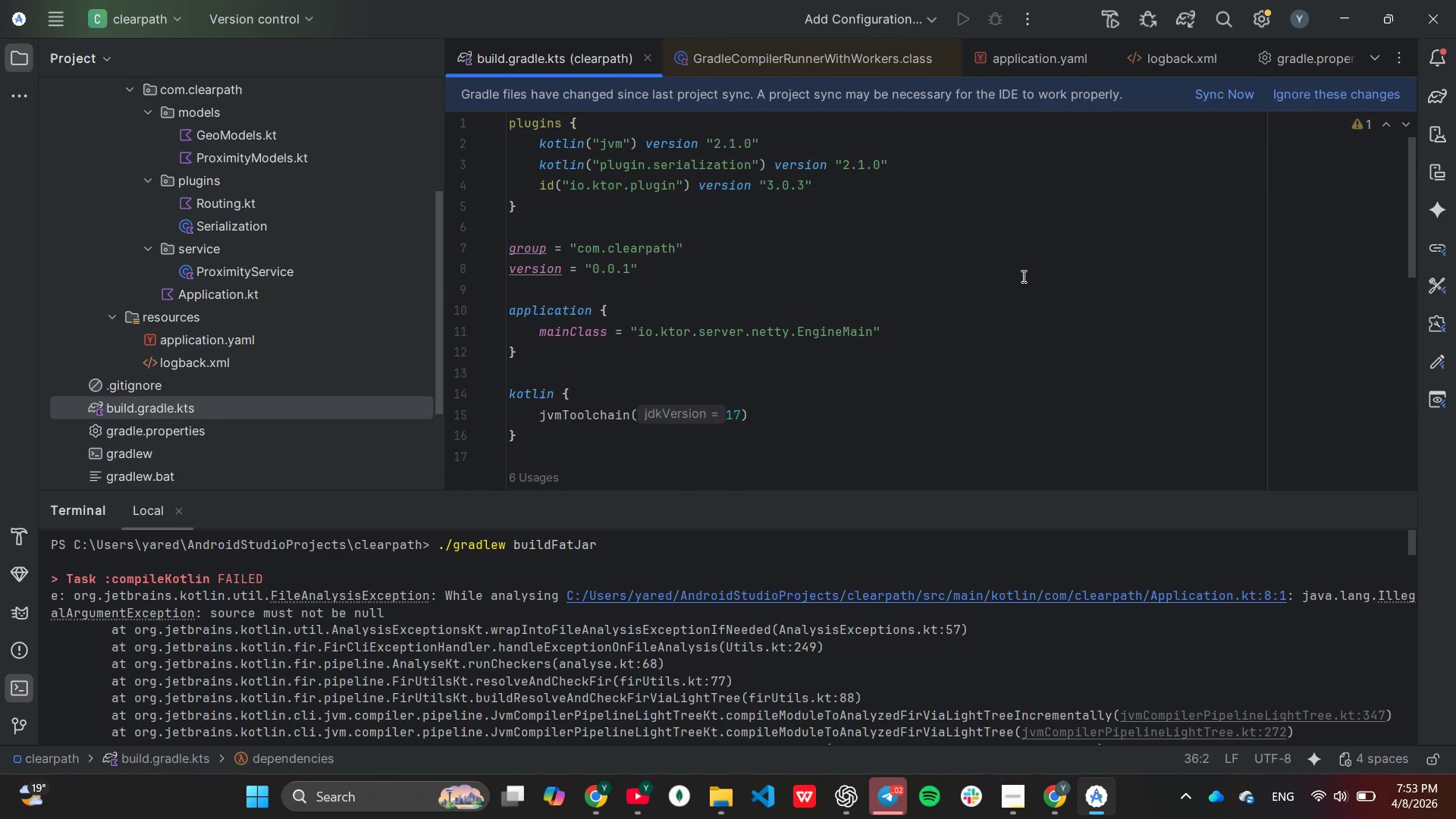 
scroll: coordinate [1022, 276], scroll_direction: up, amount: 1.0
 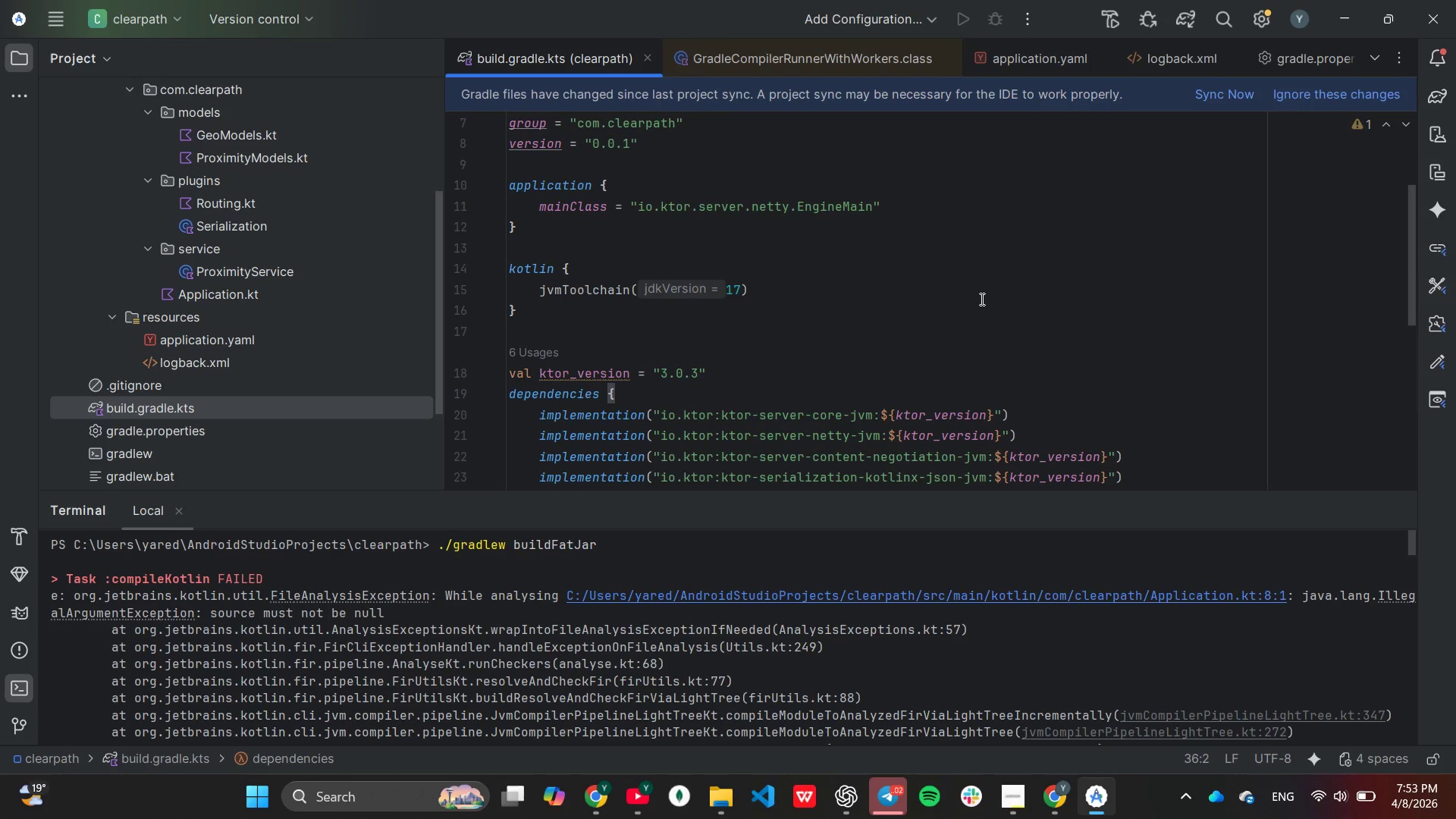 